 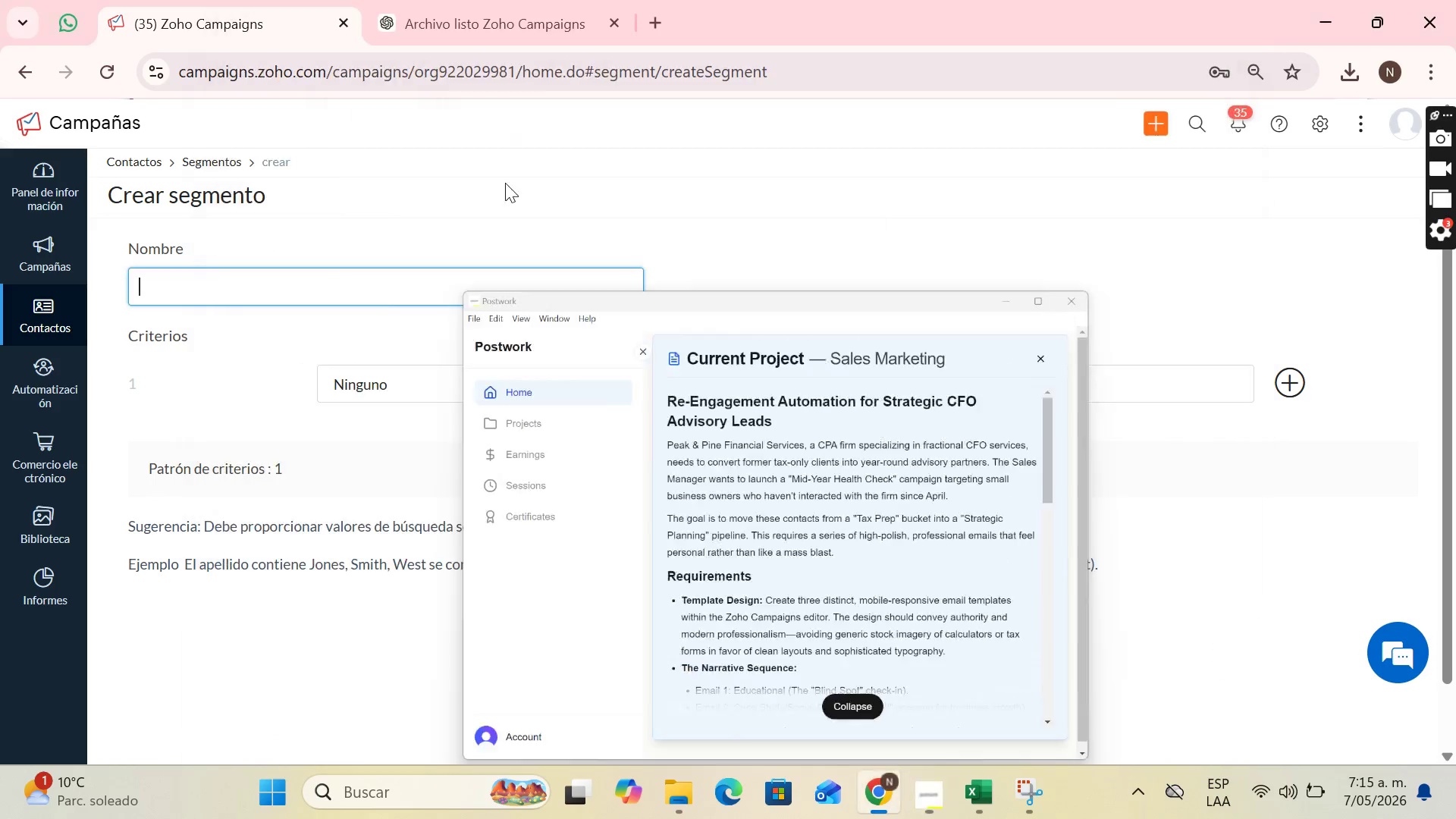 
key(Control+V)
 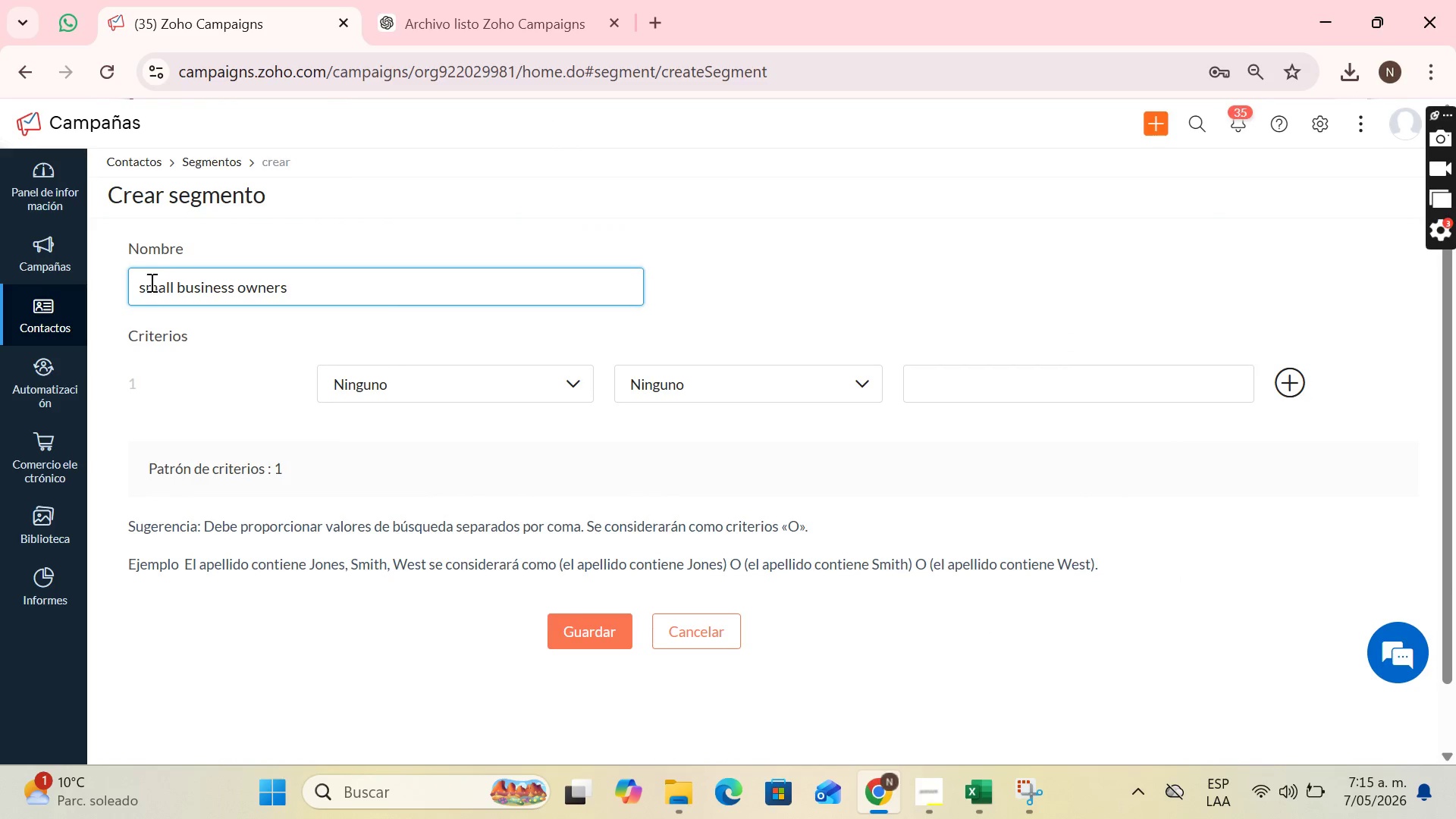 
left_click([149, 284])
 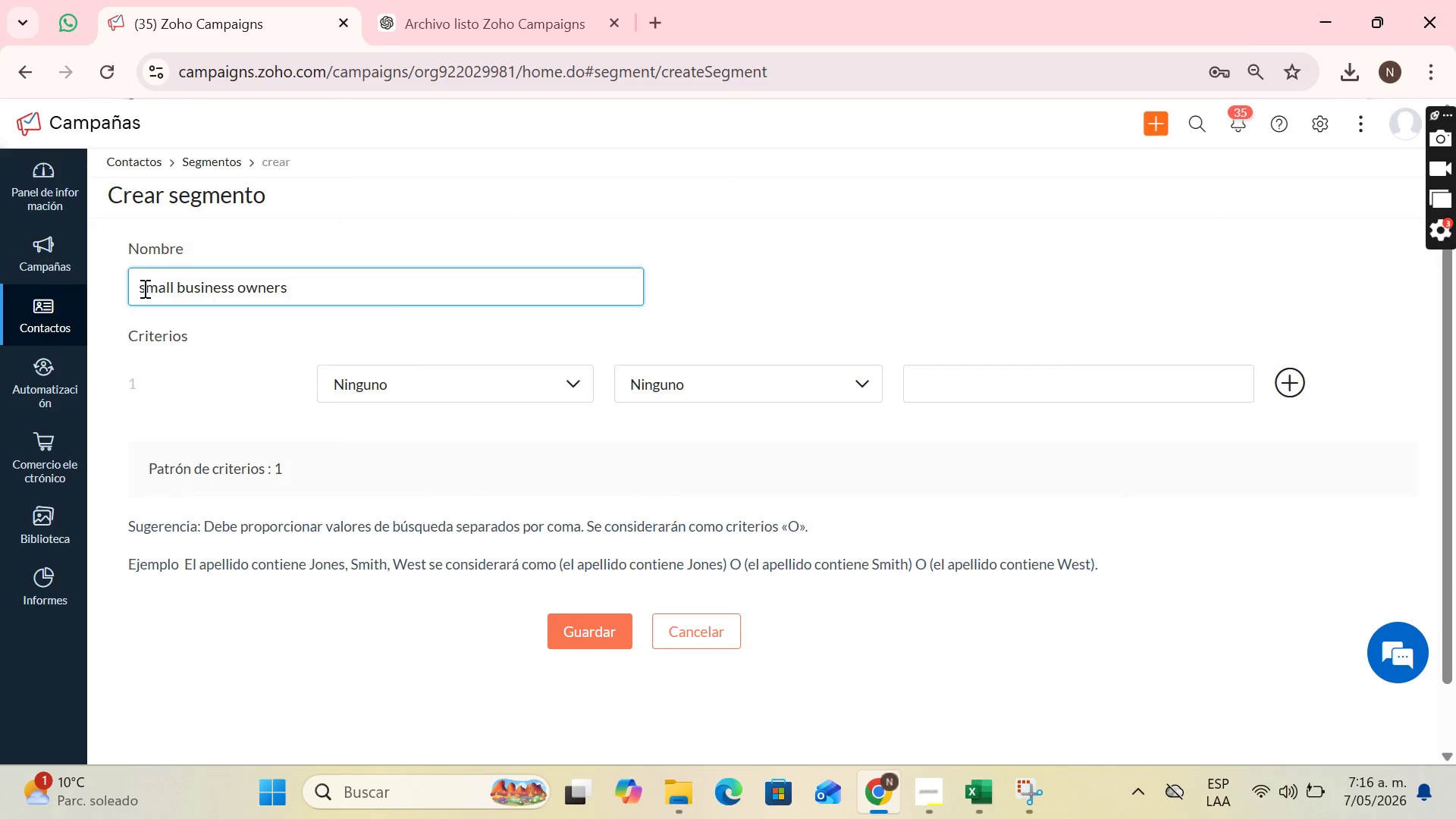 
key(CapsLock)
 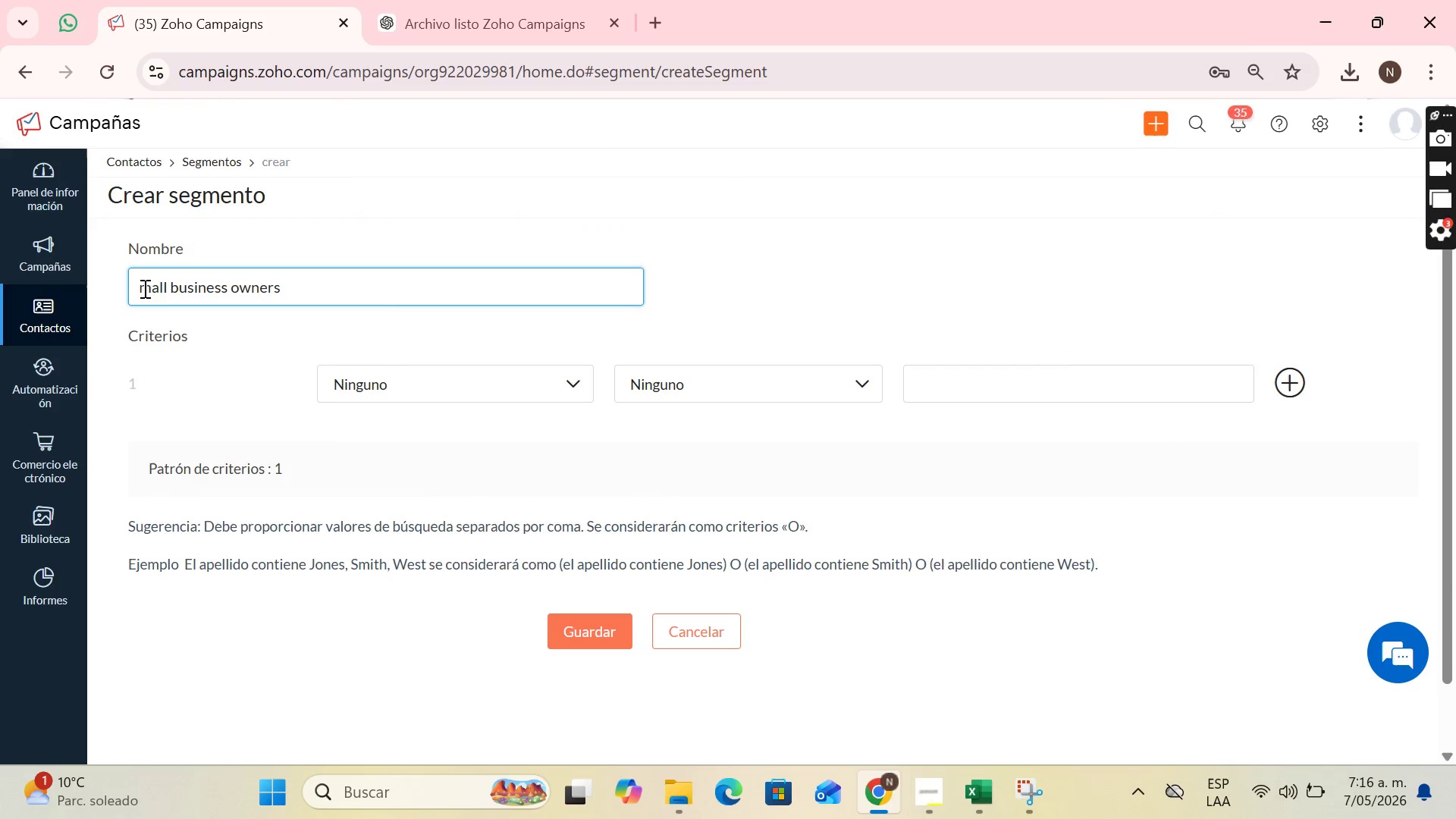 
key(Backspace)
 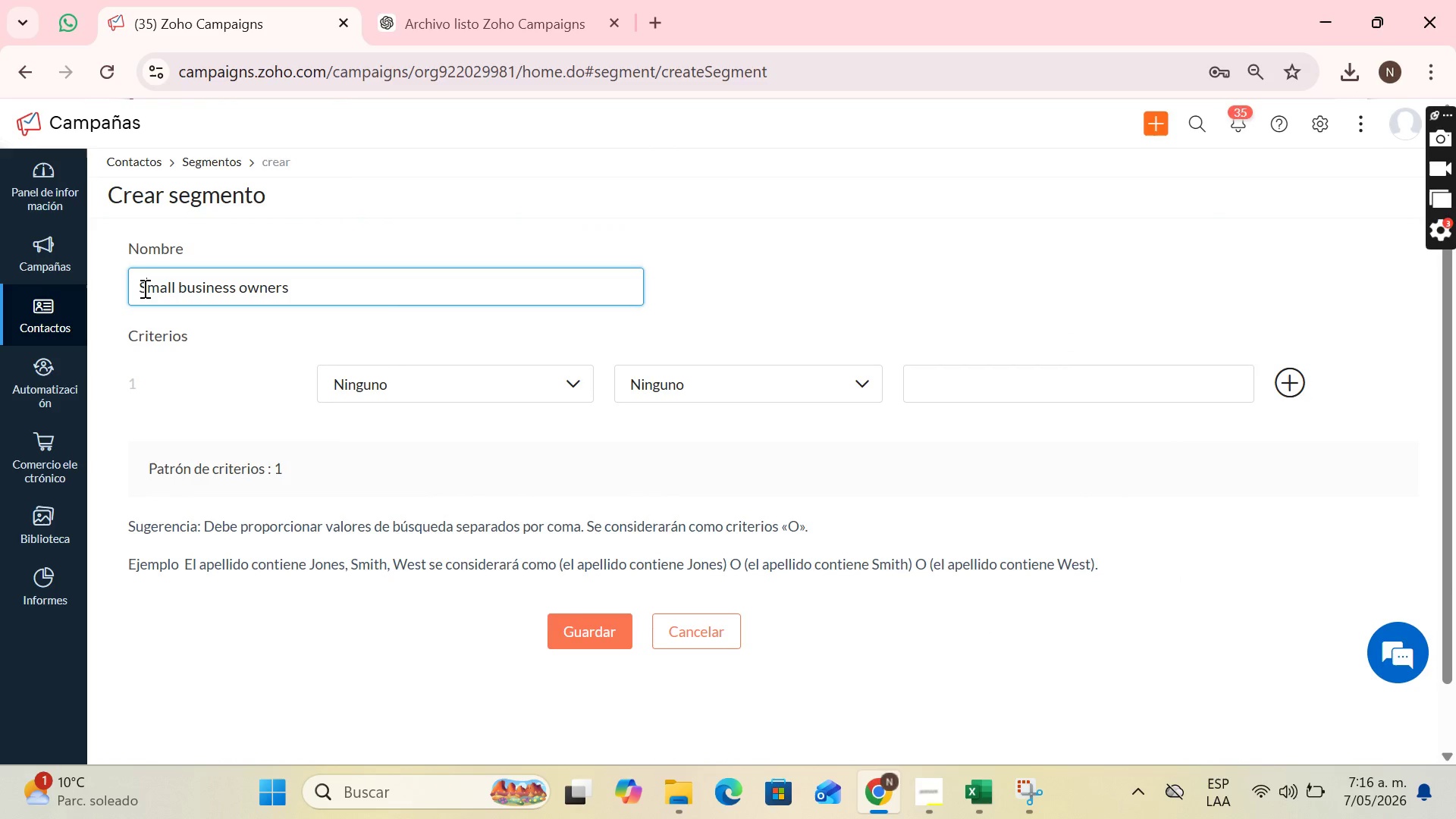 
key(S)
 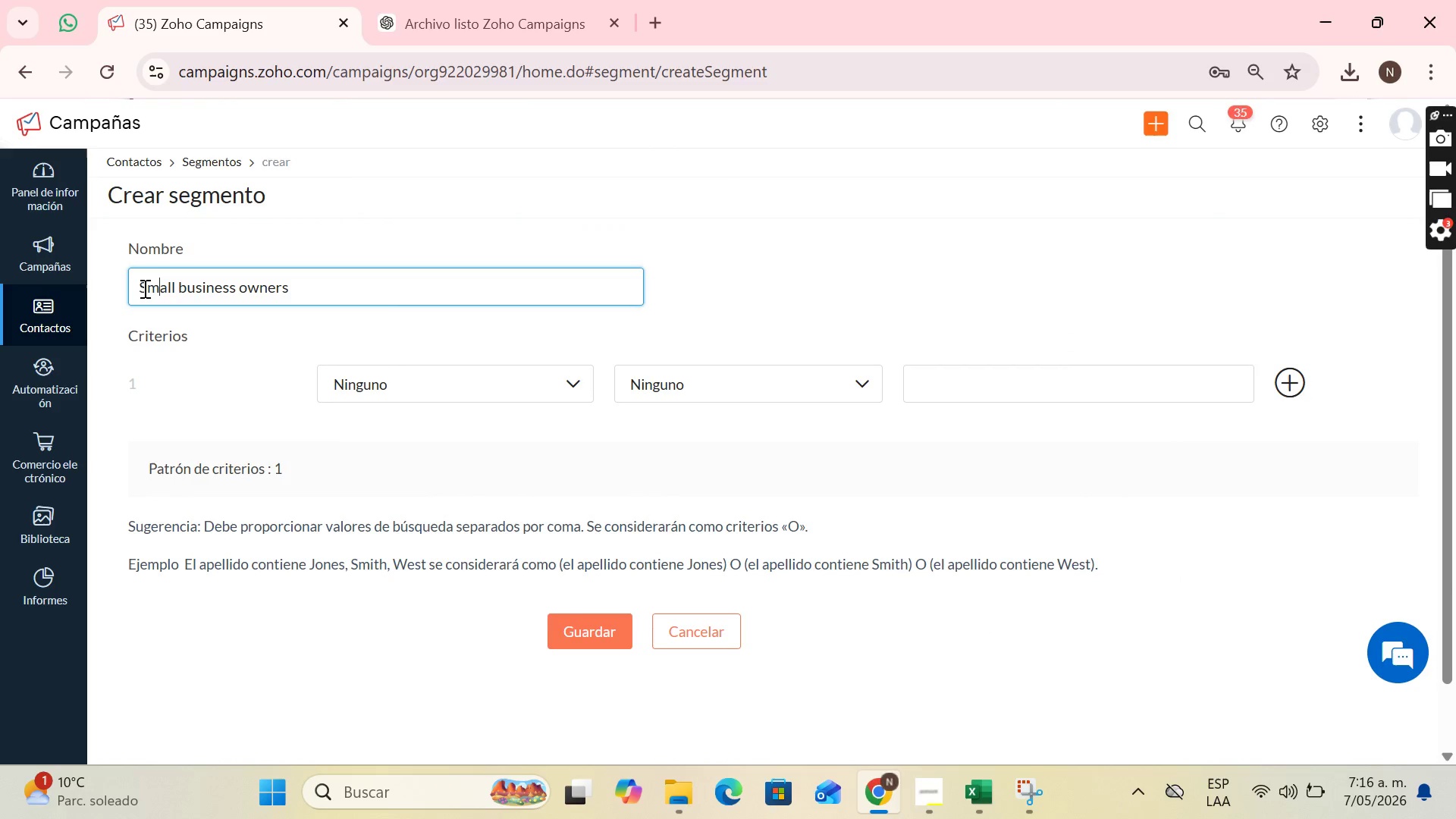 
key(ArrowRight)
 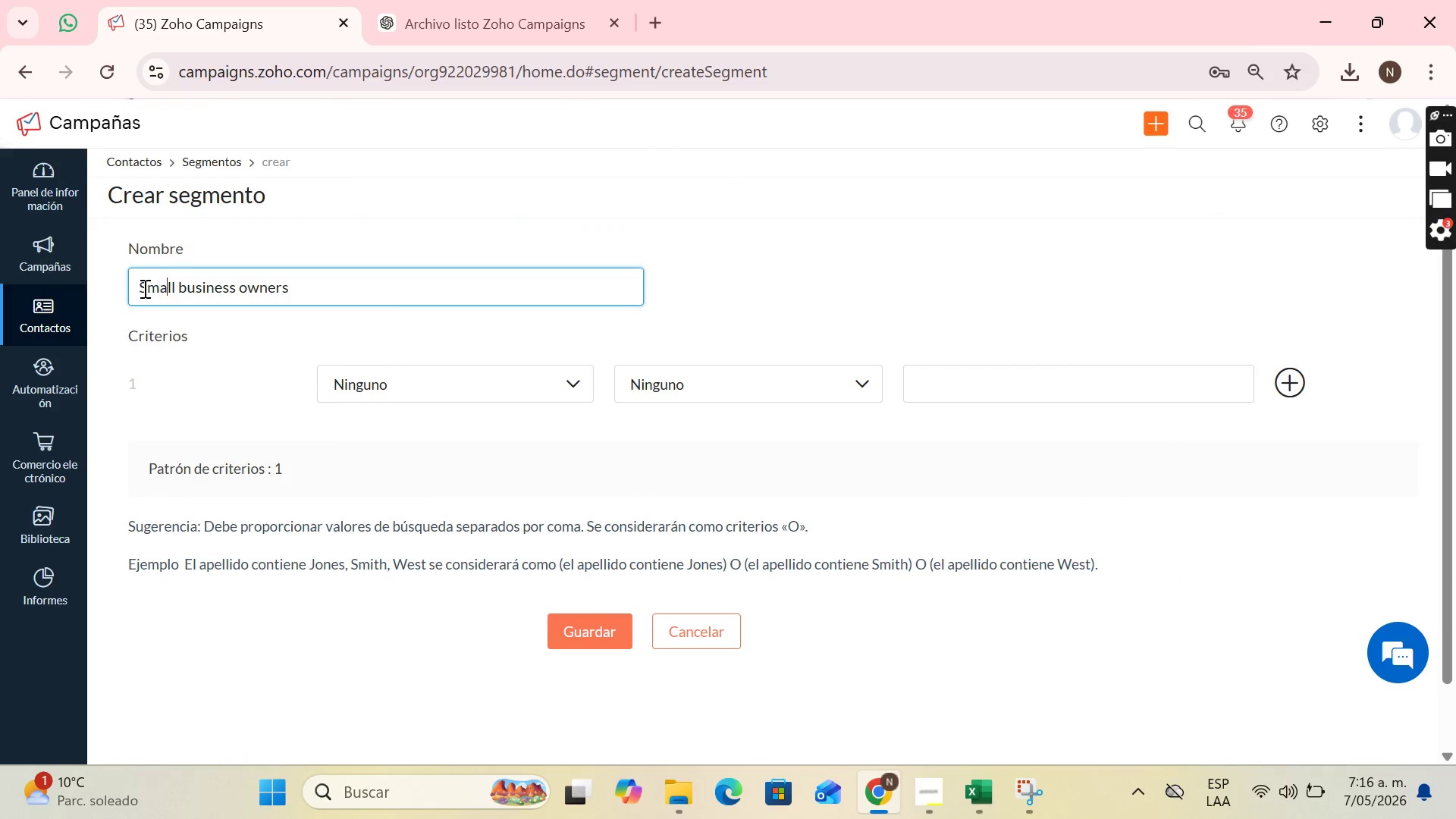 
key(ArrowRight)
 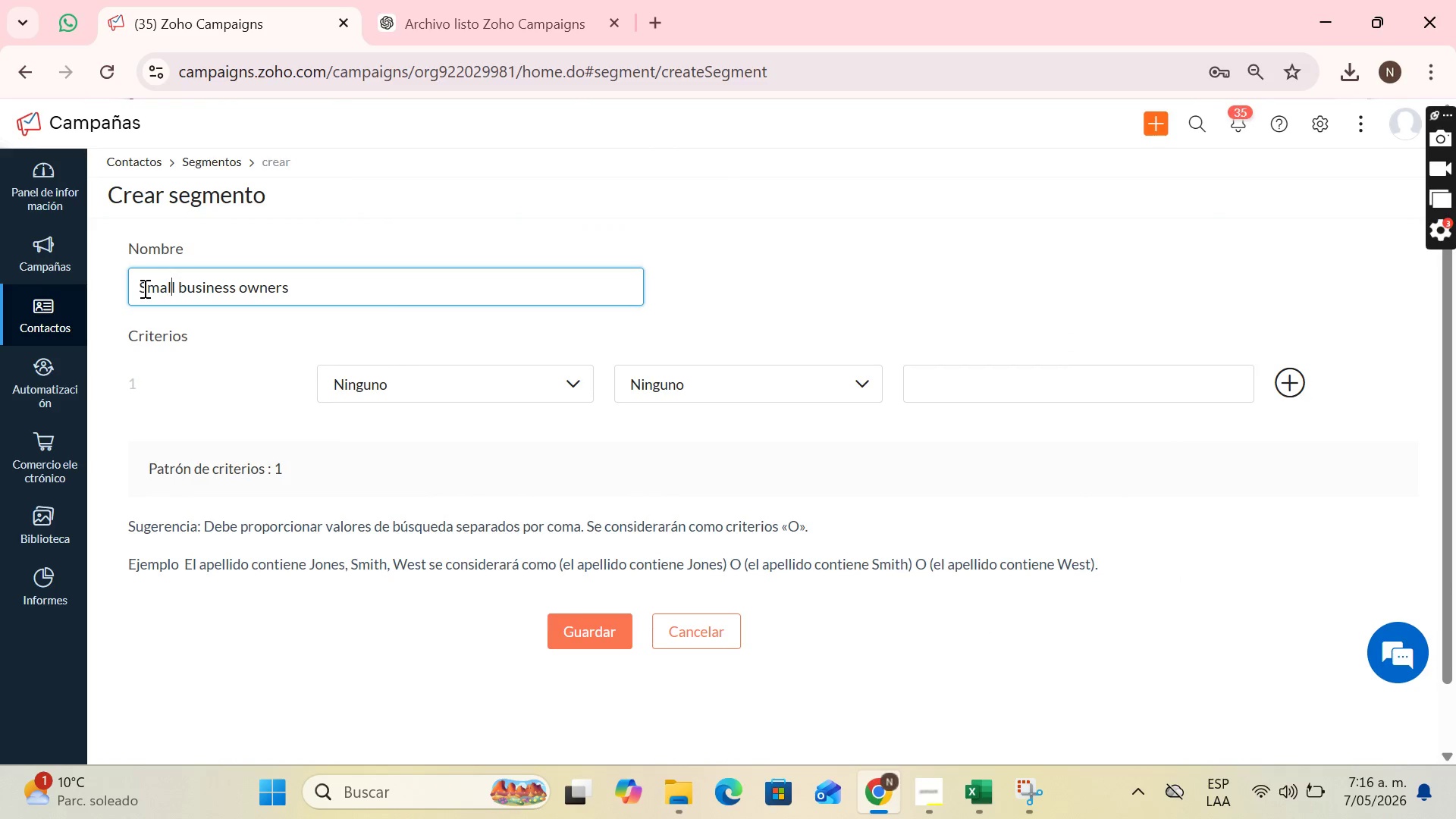 
key(ArrowRight)
 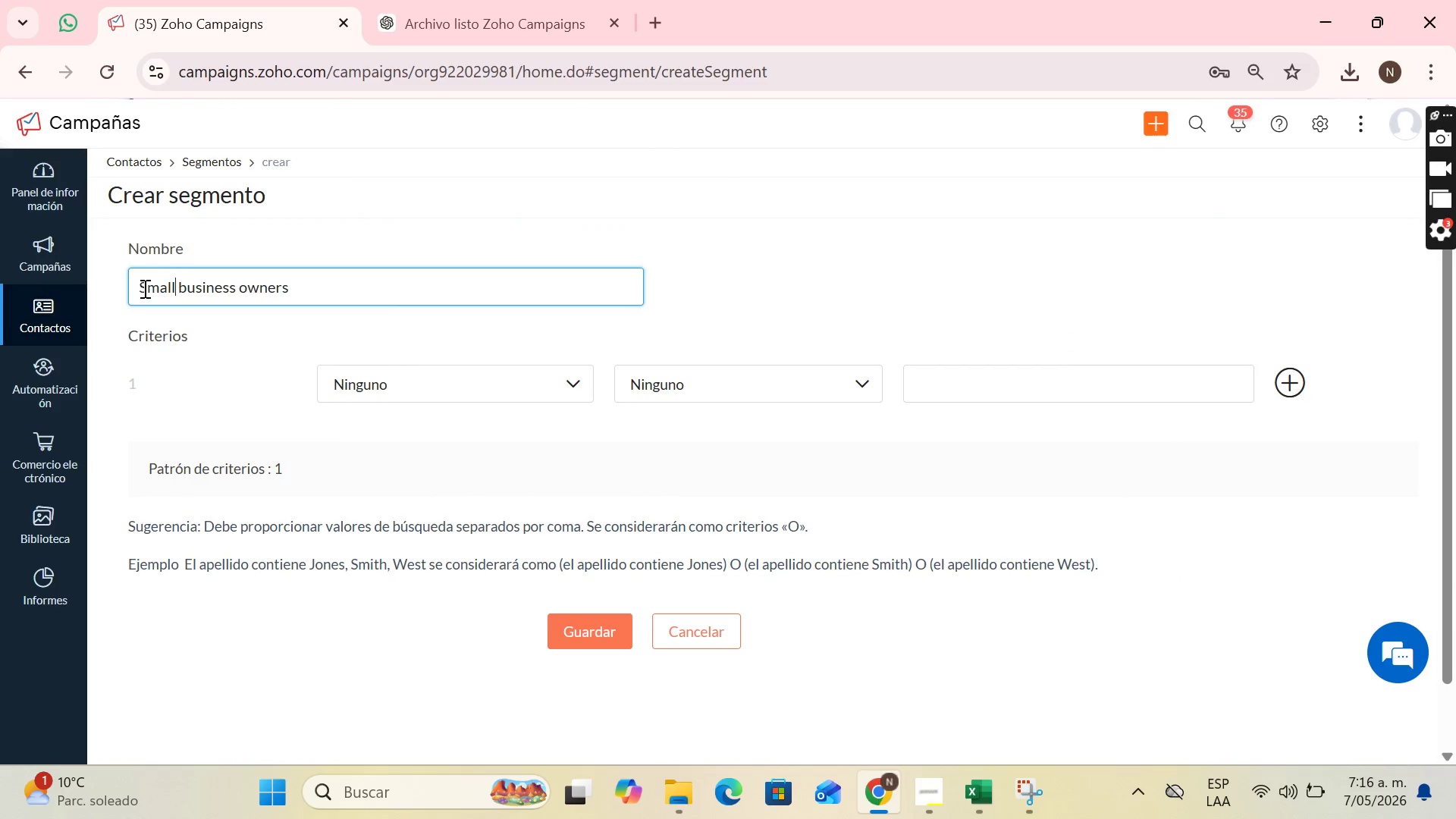 
key(ArrowRight)
 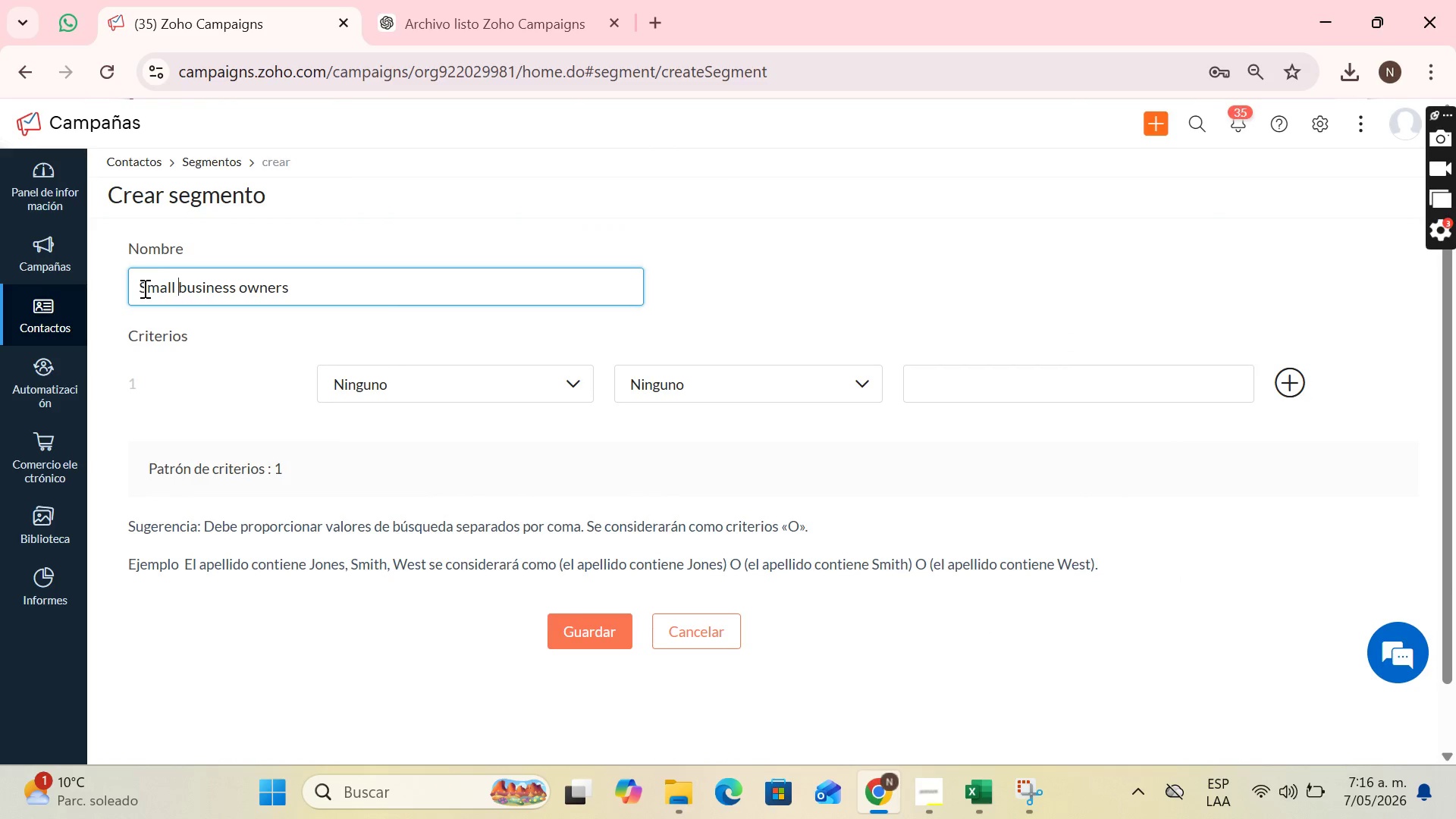 
key(ArrowRight)
 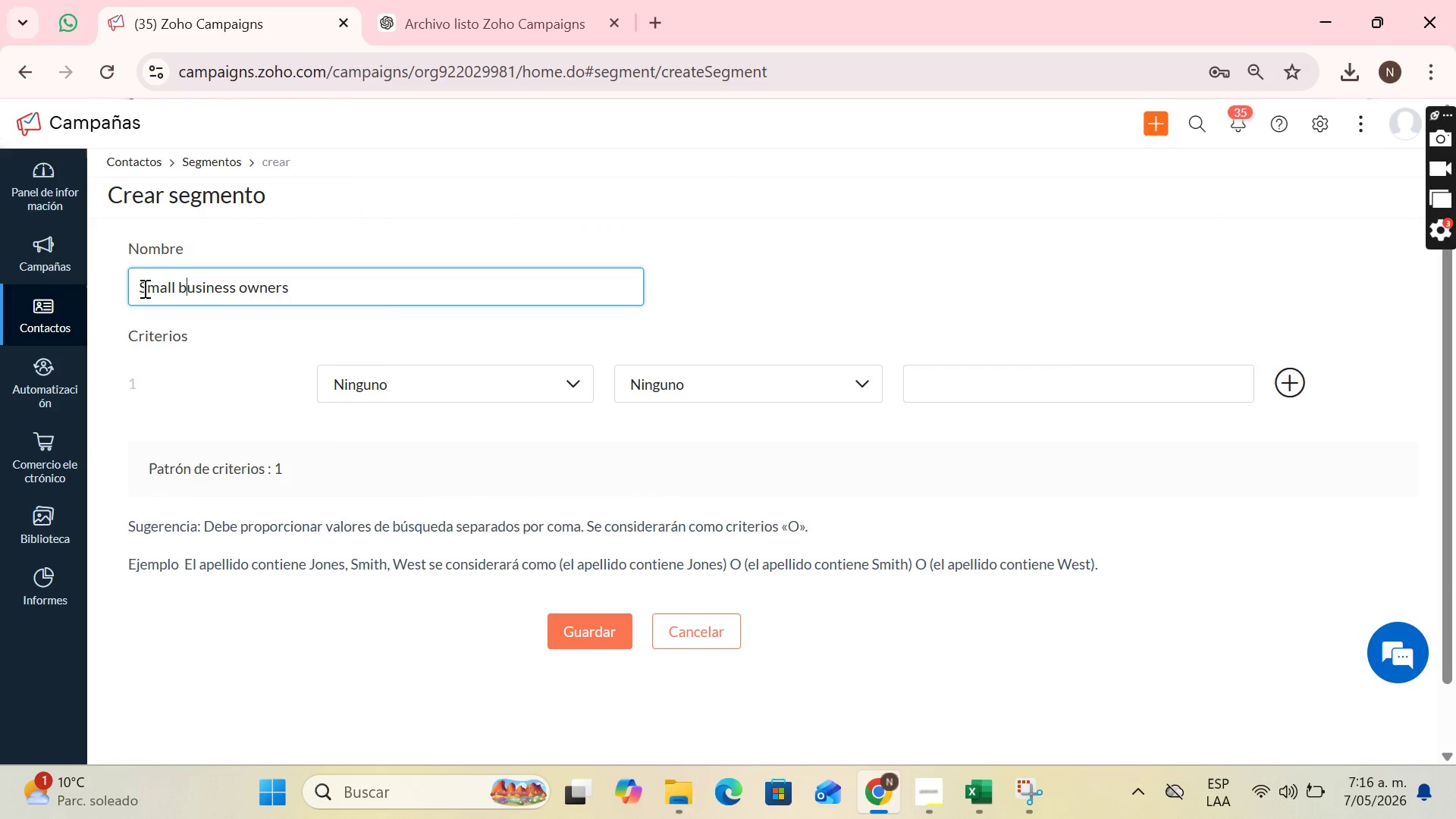 
key(ArrowRight)
 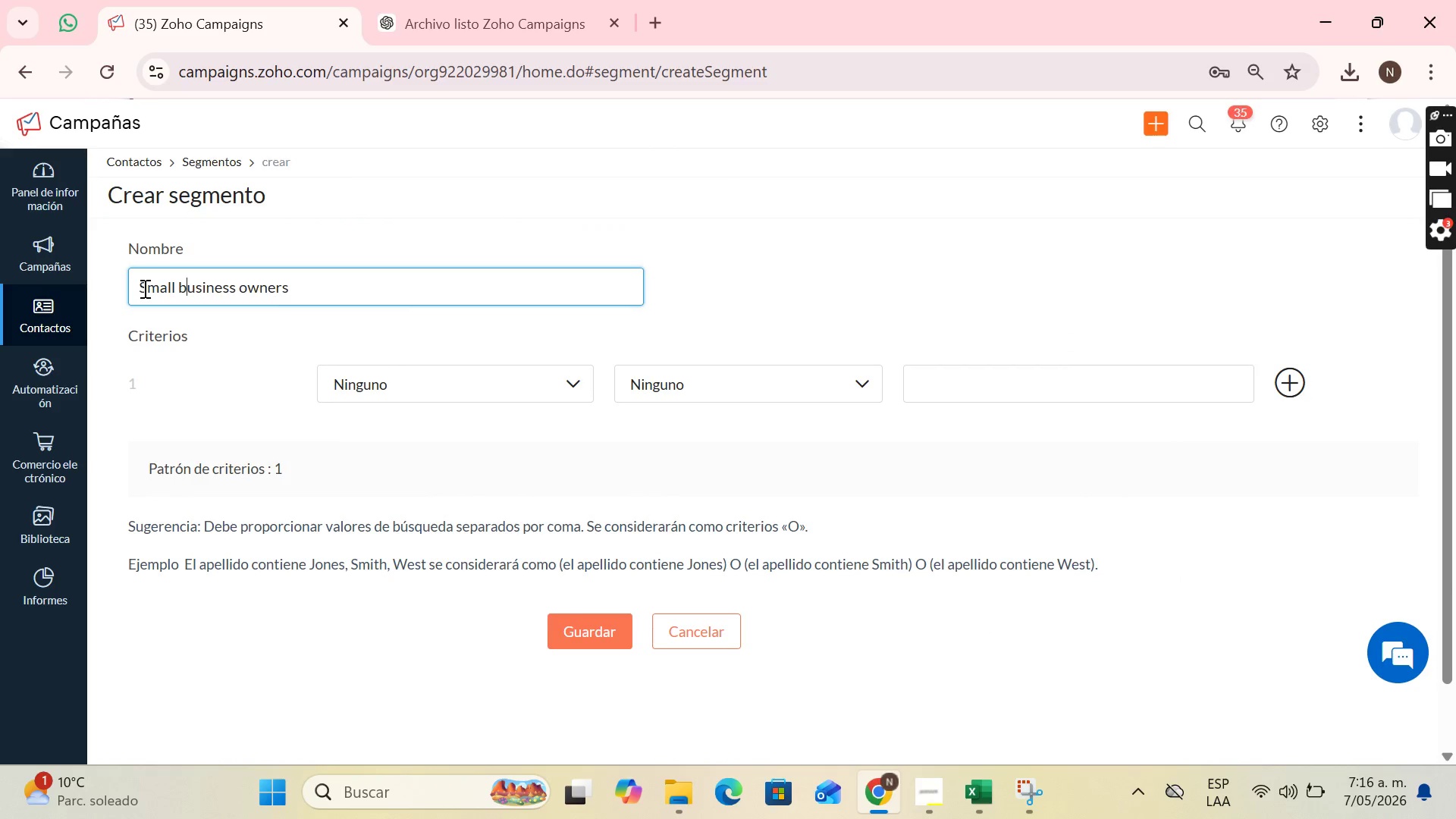 
key(Backspace)
 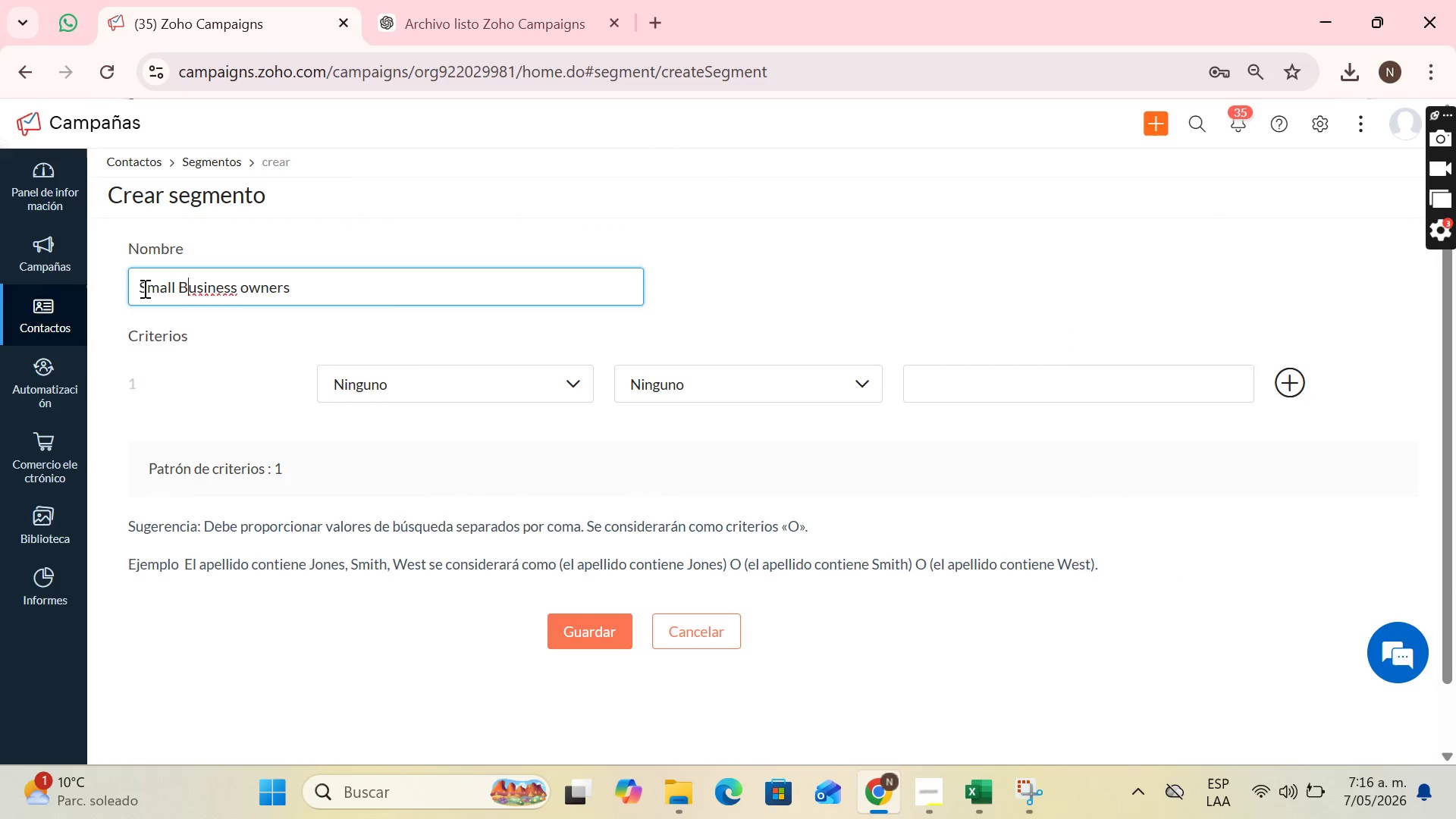 
key(B)
 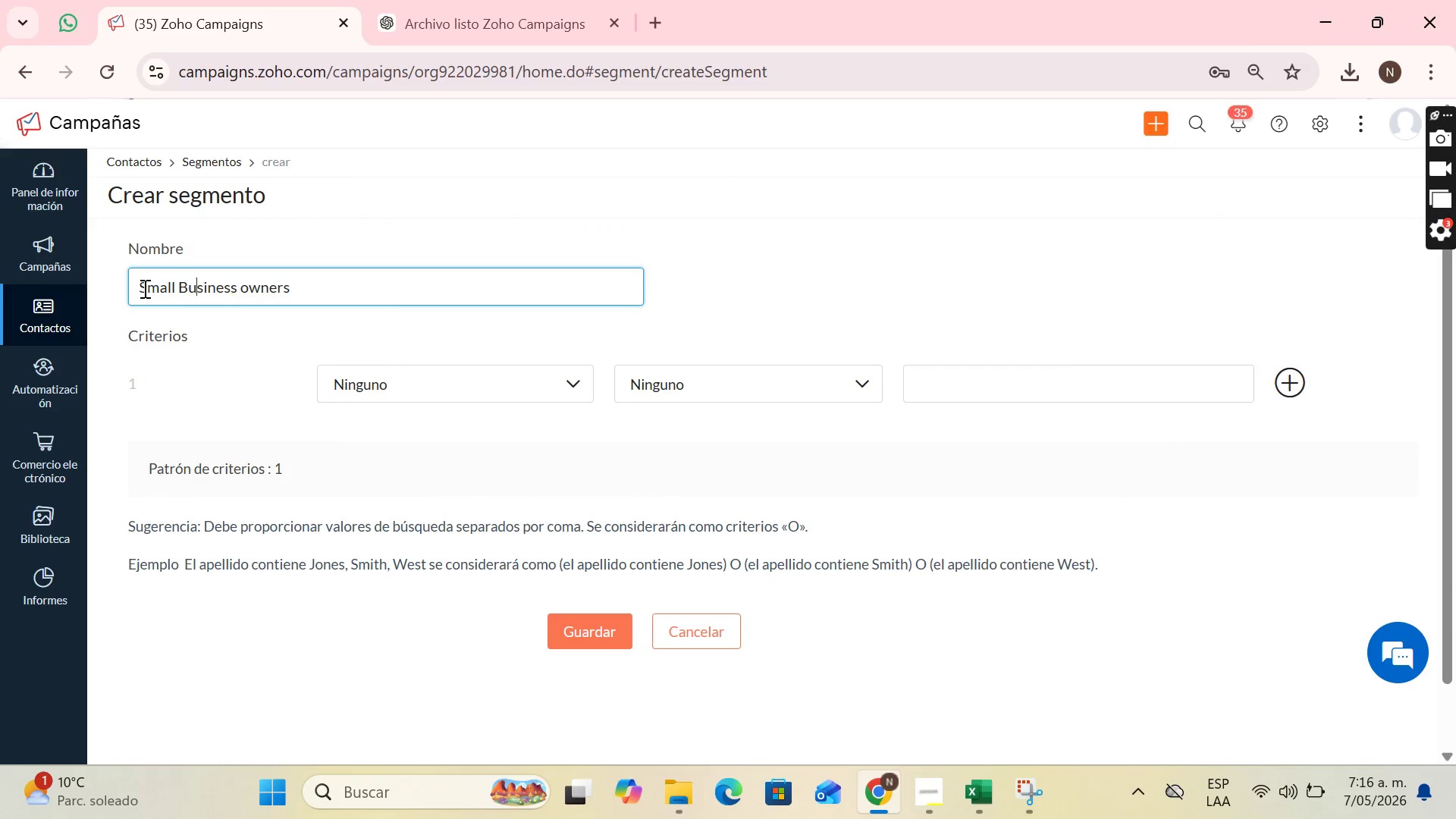 
key(ArrowRight)
 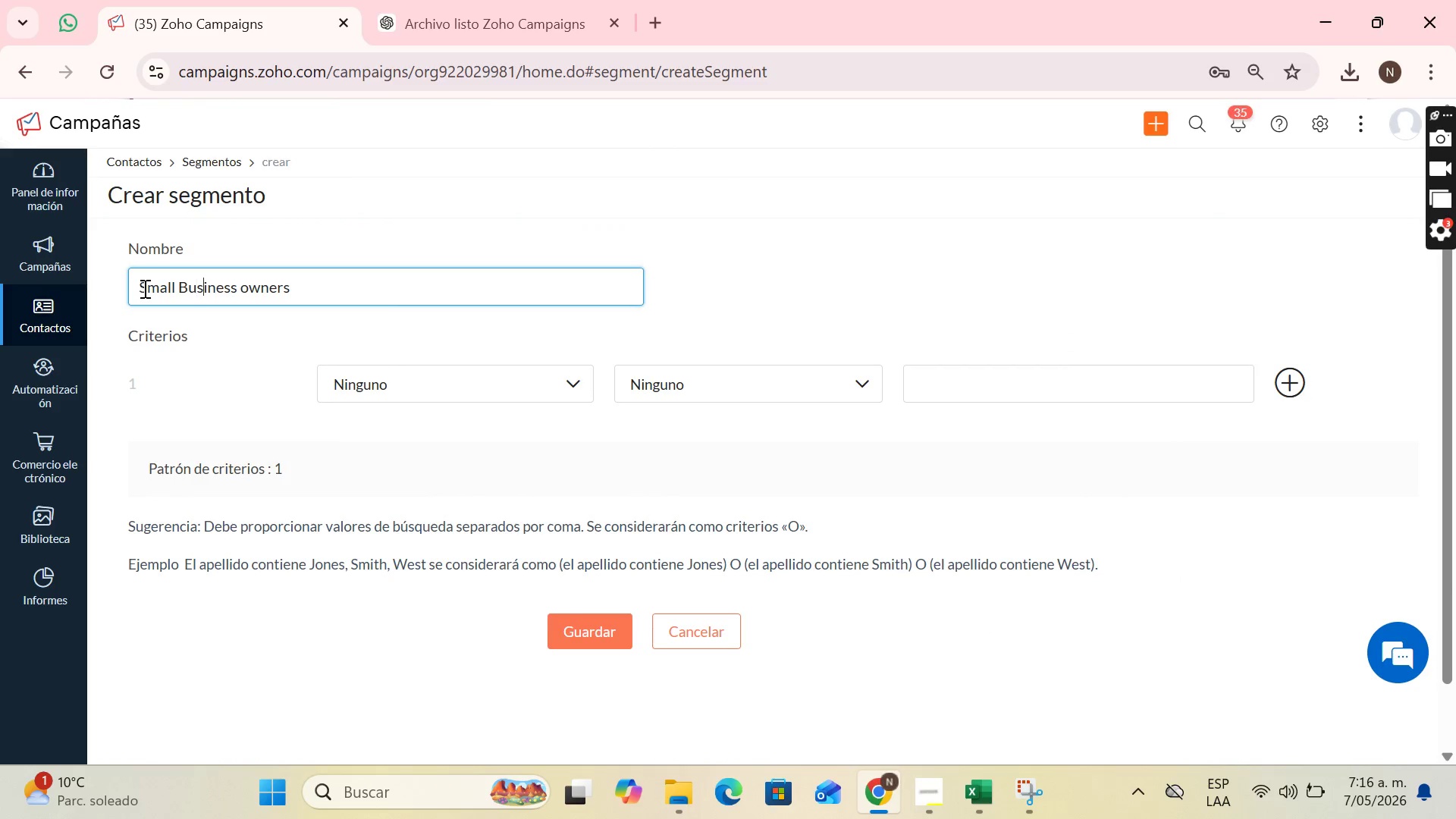 
key(ArrowRight)
 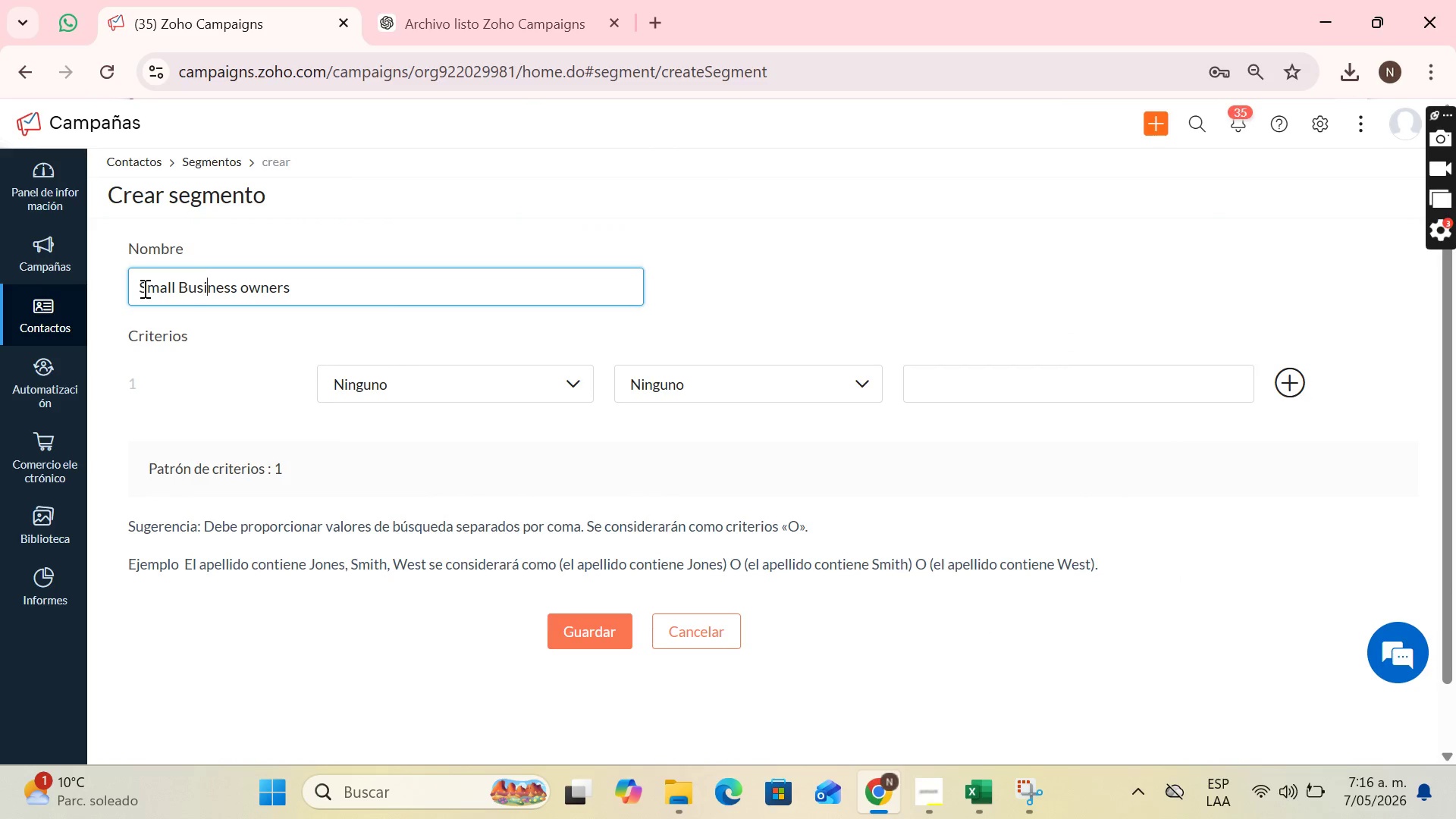 
key(ArrowRight)
 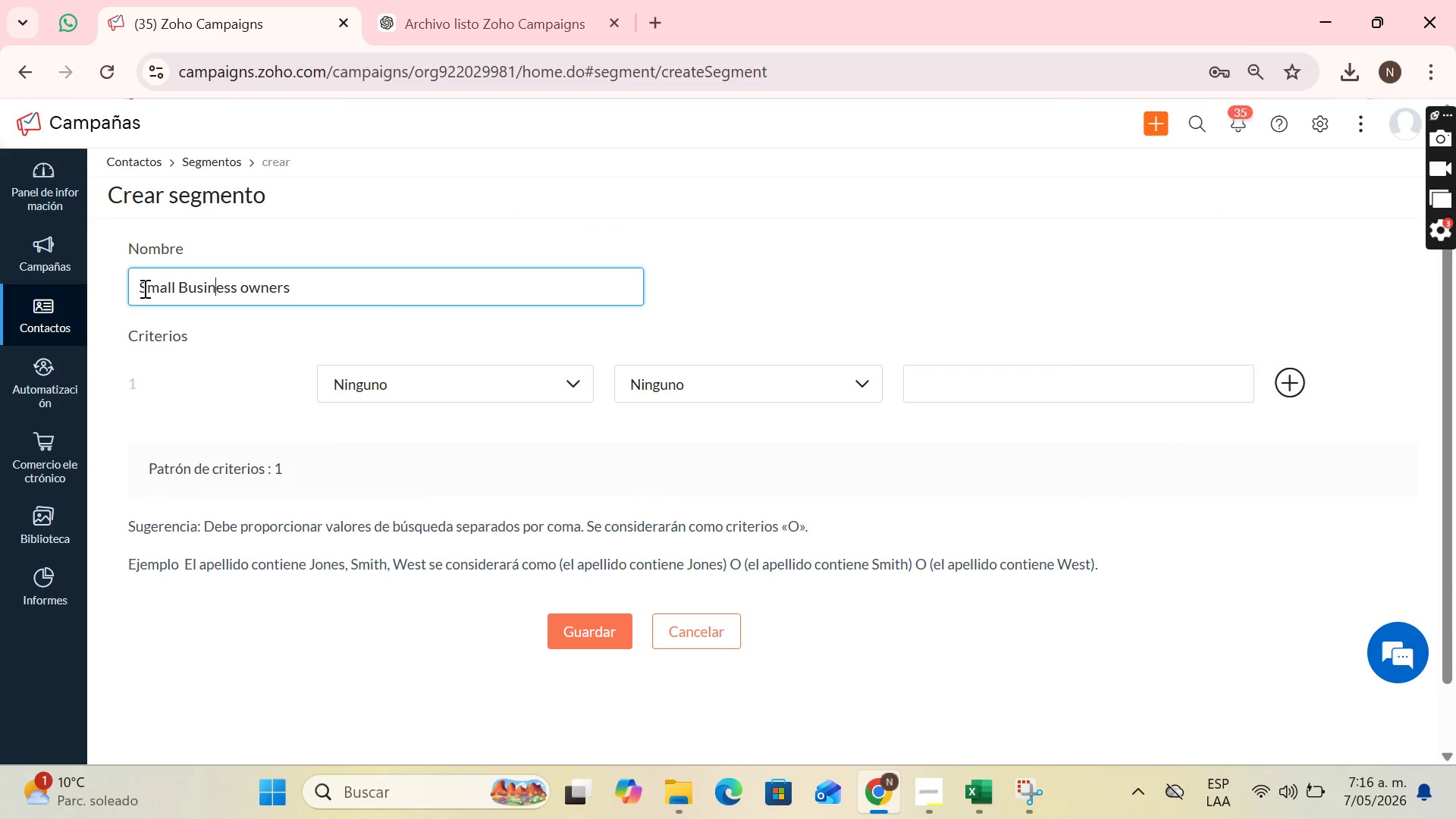 
key(ArrowRight)
 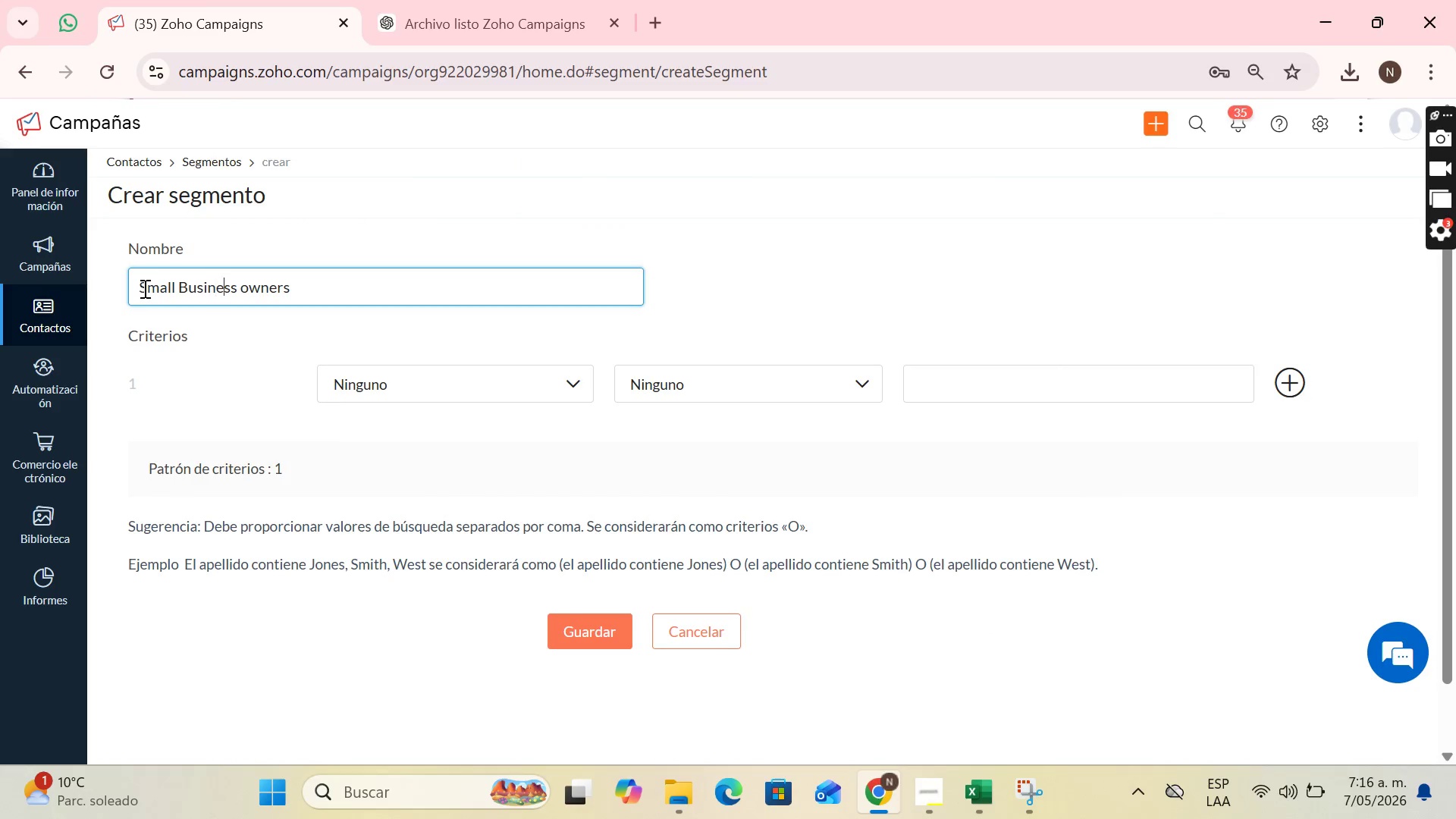 
key(ArrowRight)
 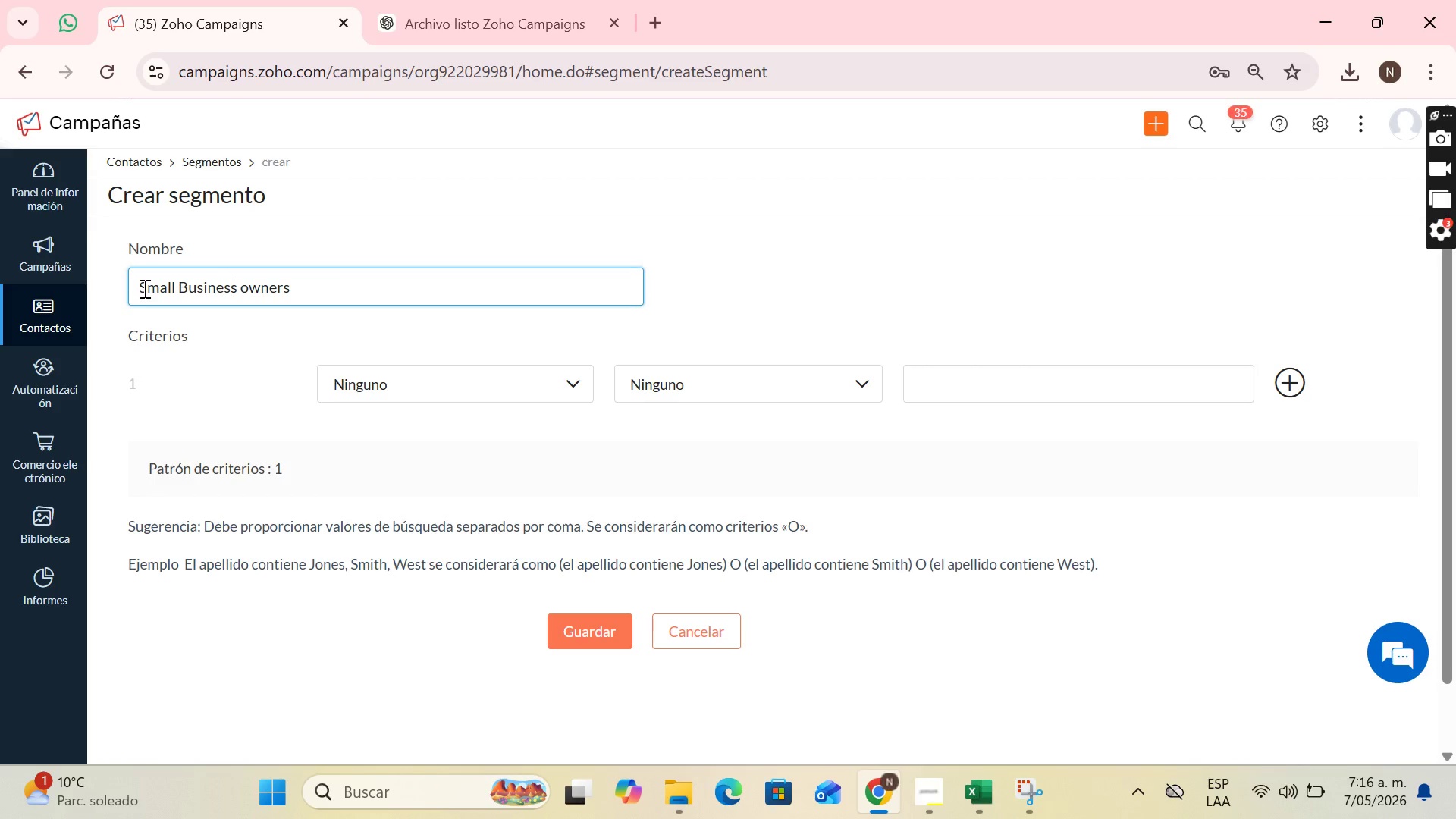 
key(ArrowRight)
 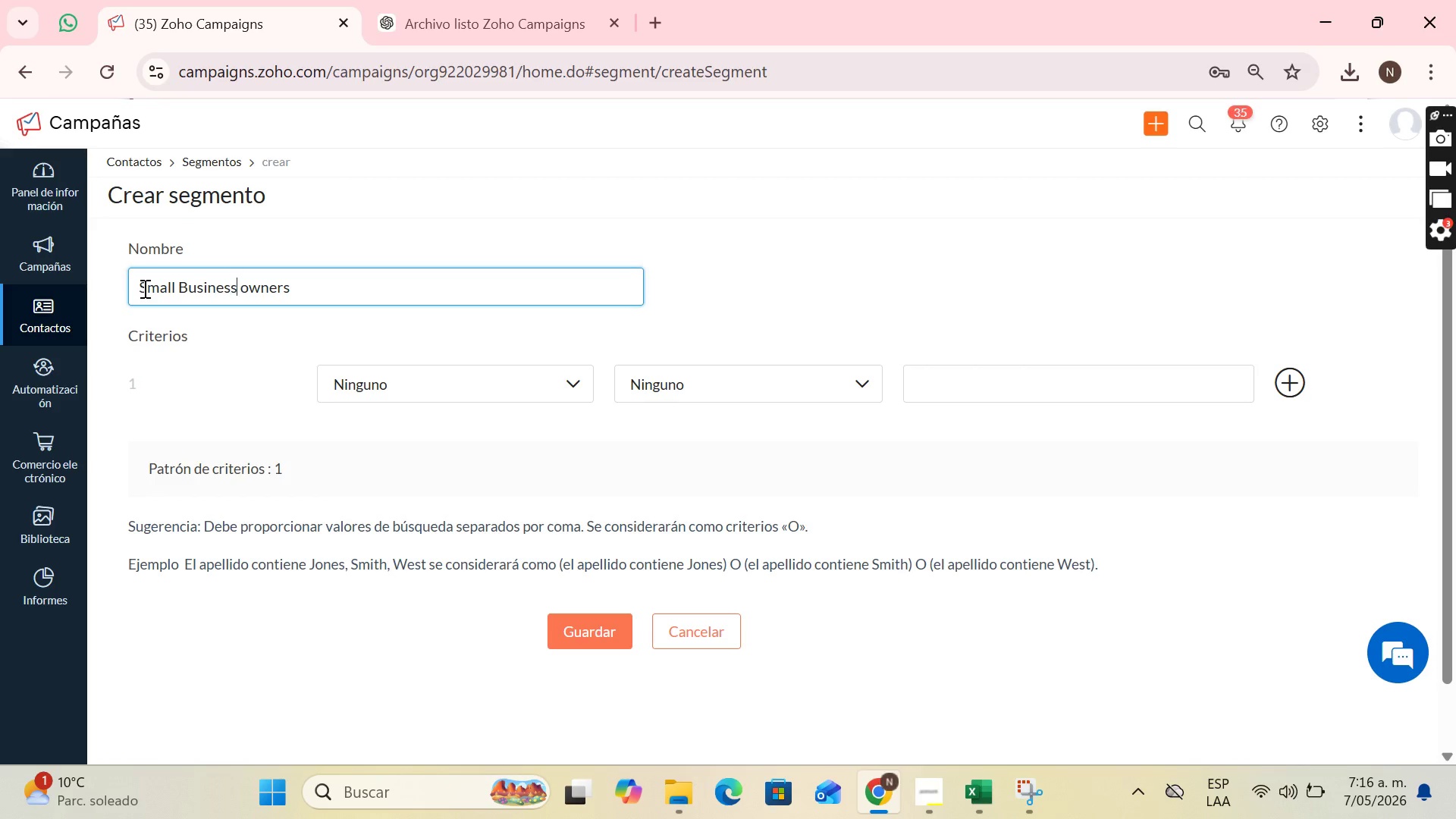 
key(ArrowRight)
 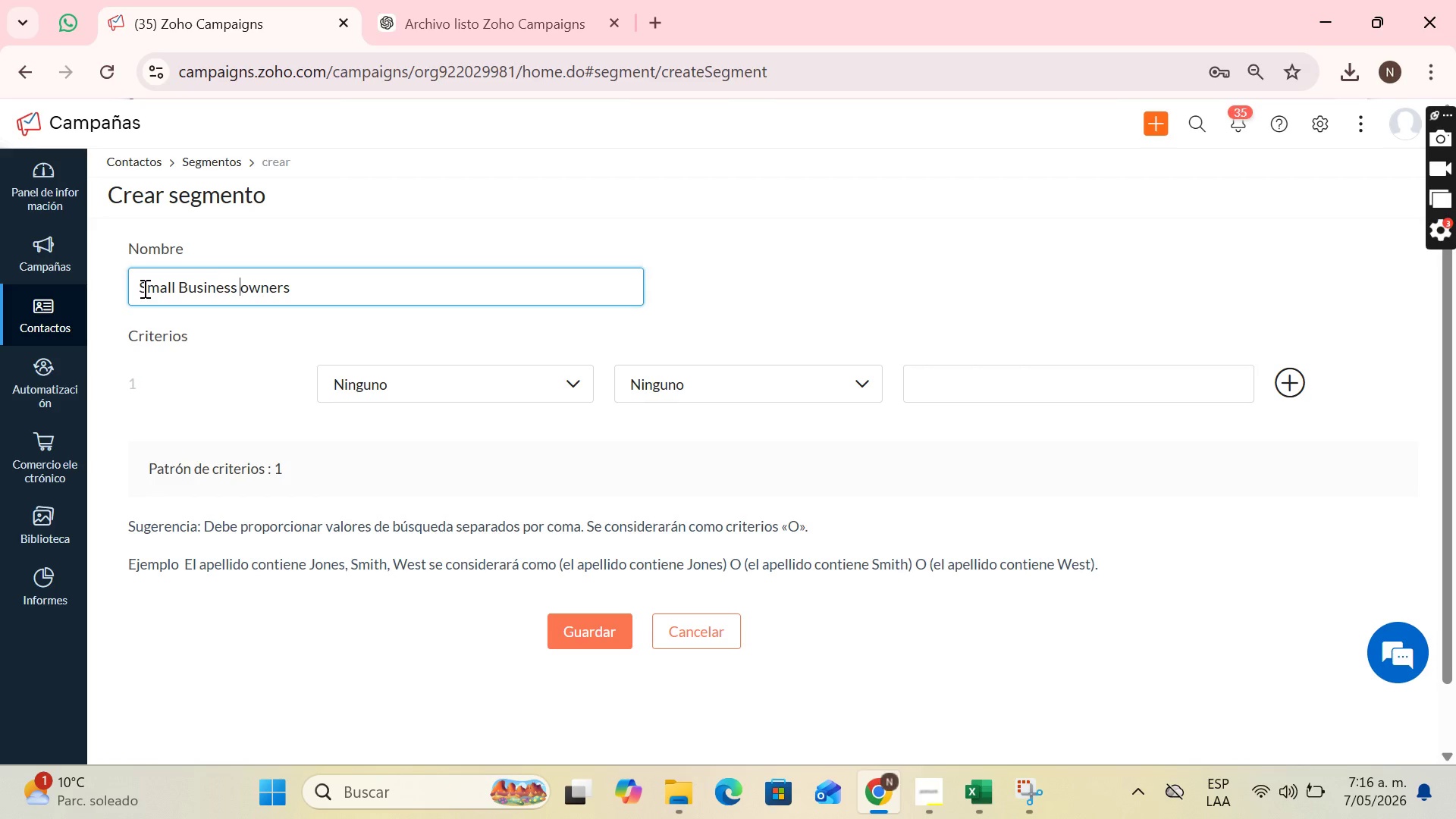 
key(ArrowRight)
 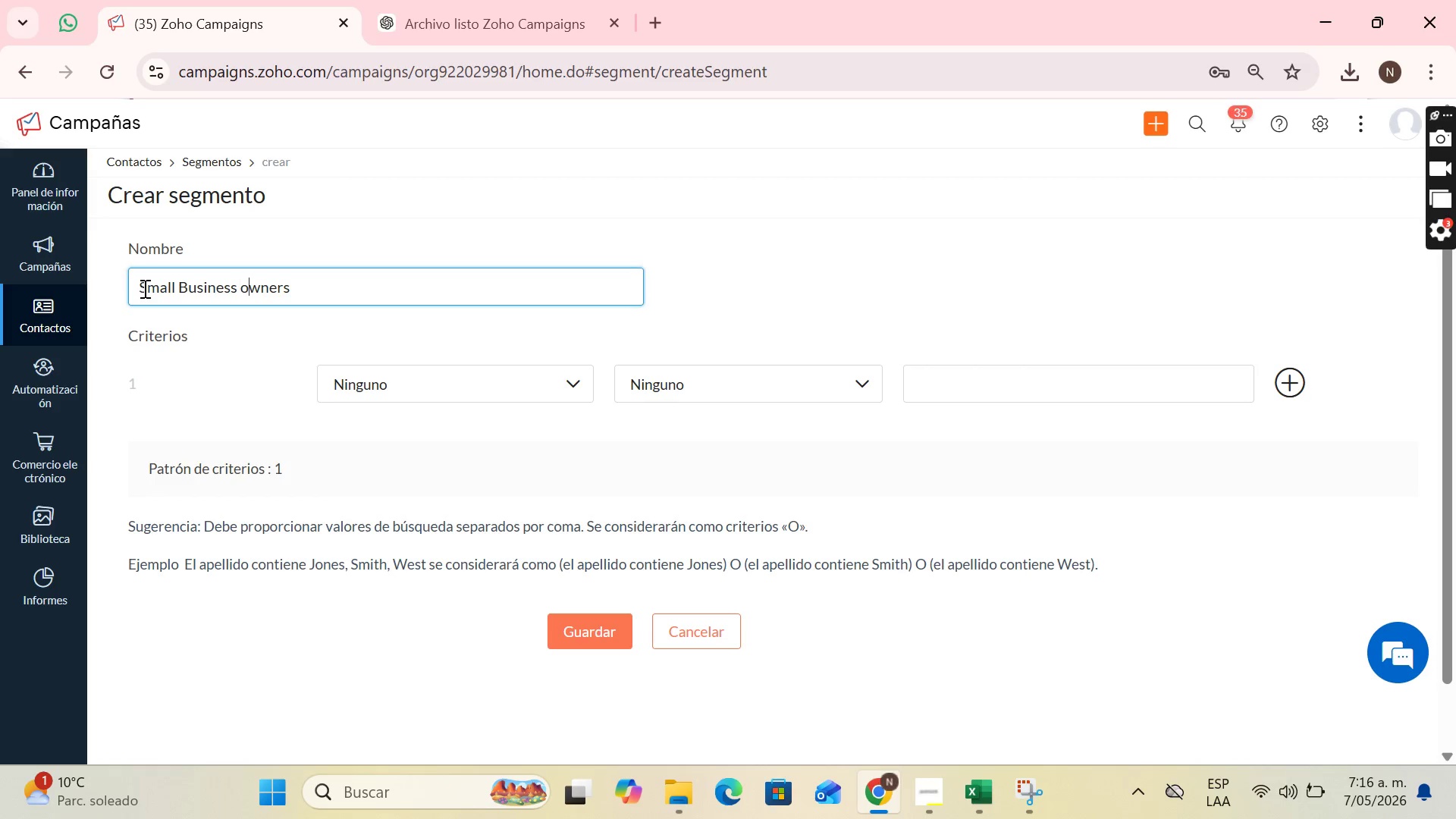 
key(ArrowRight)
 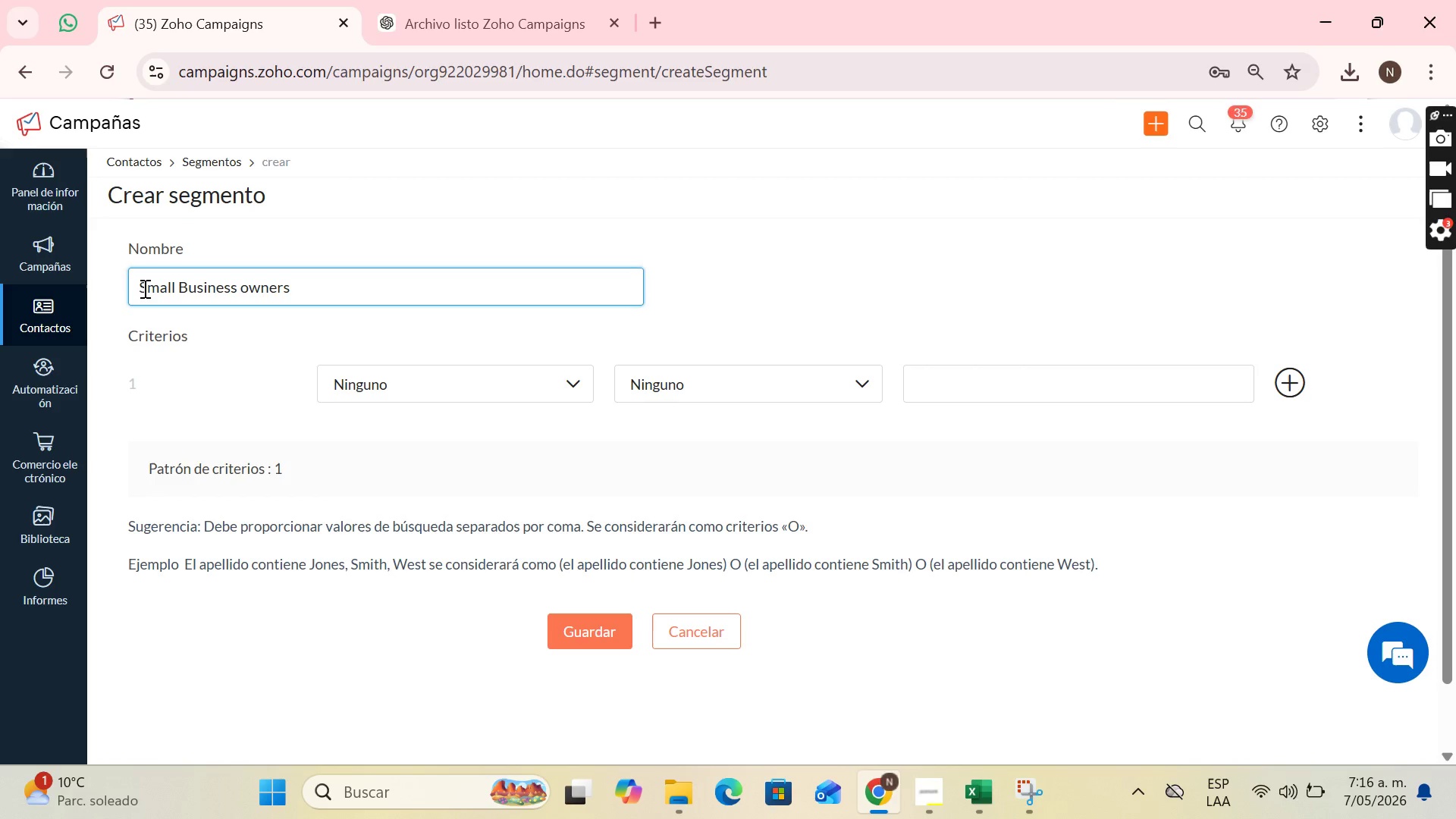 
key(Backspace)
 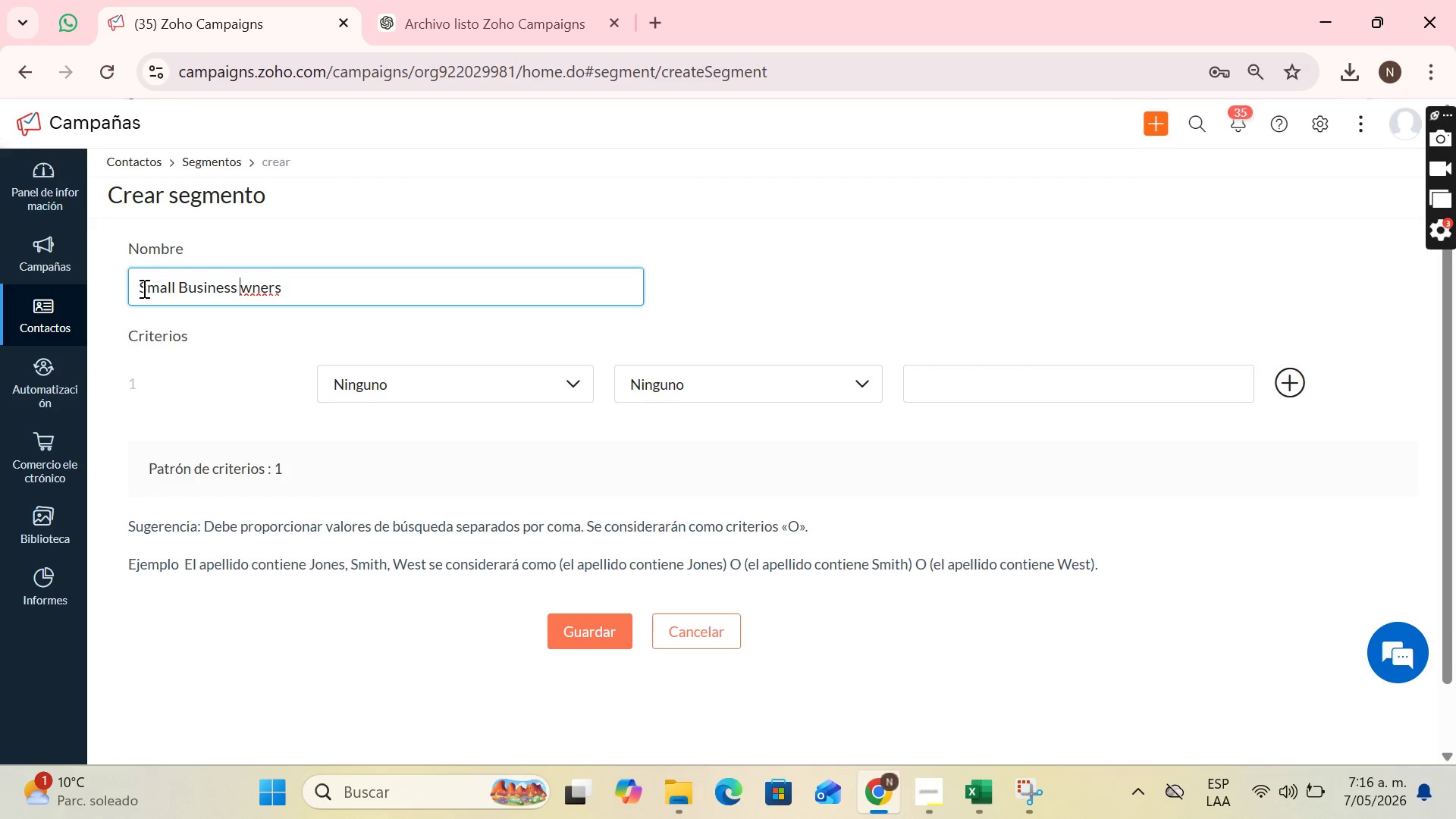 
key(O)
 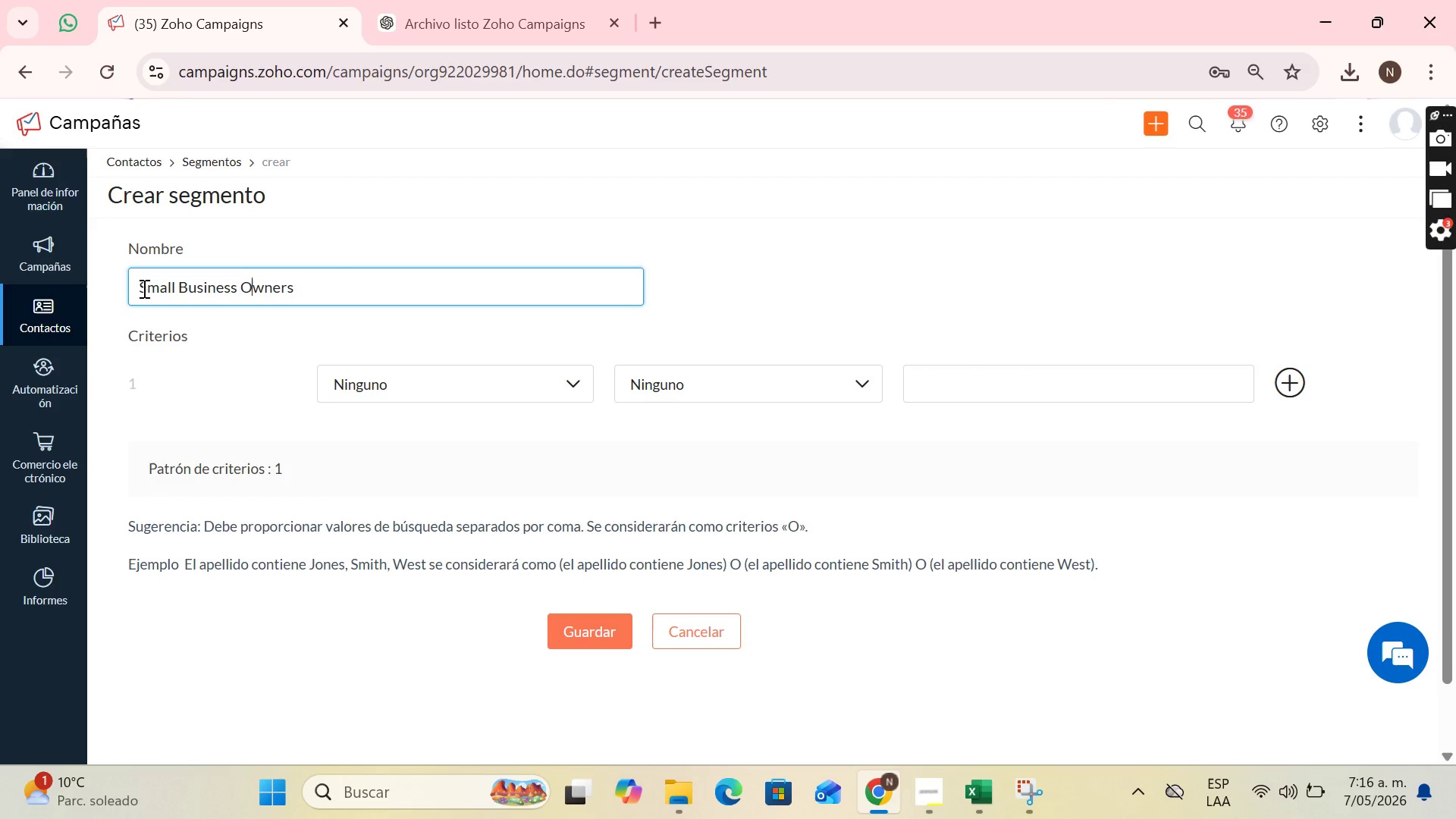 
key(CapsLock)
 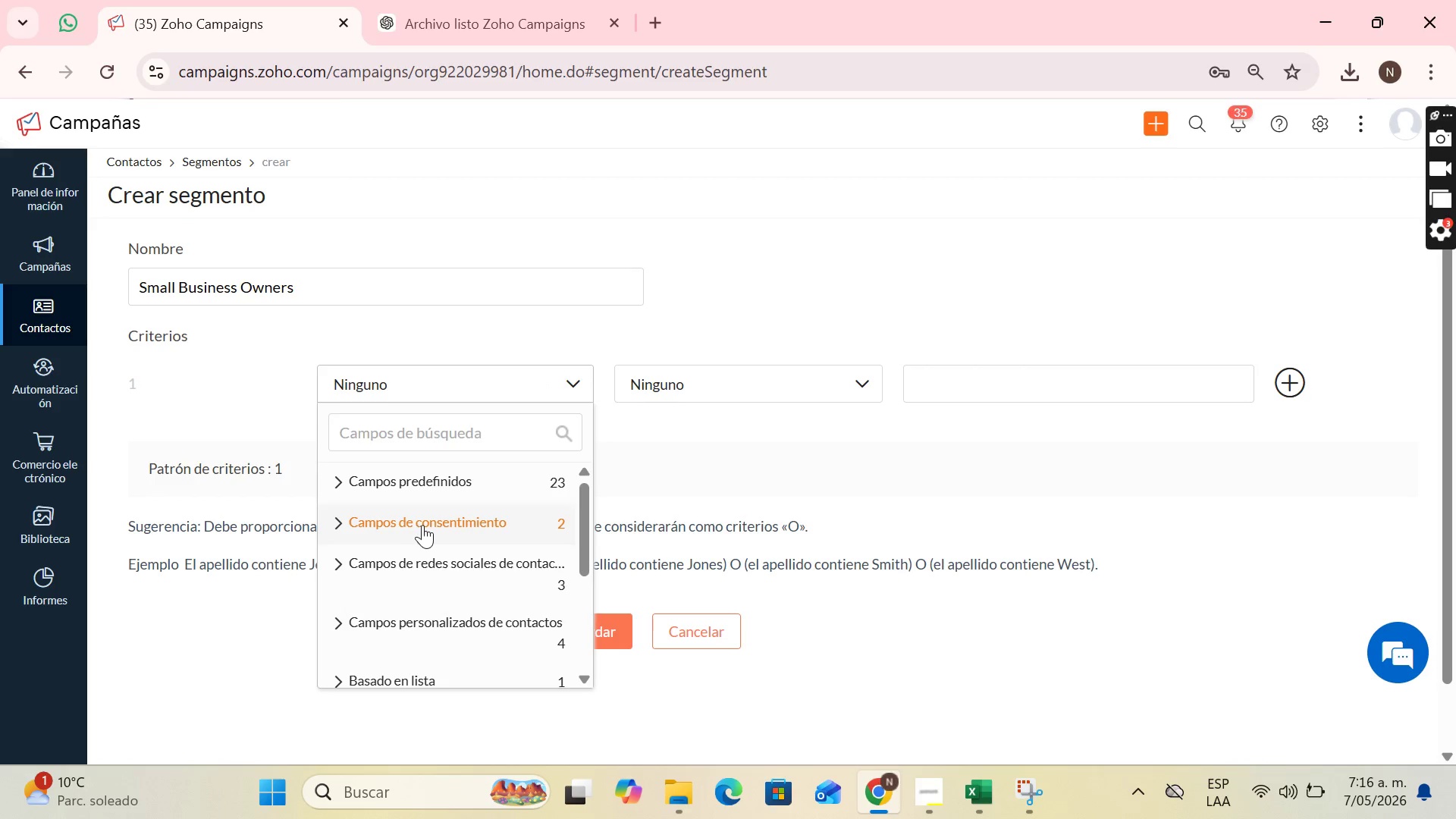 
scroll: coordinate [481, 498], scroll_direction: down, amount: 6.0
 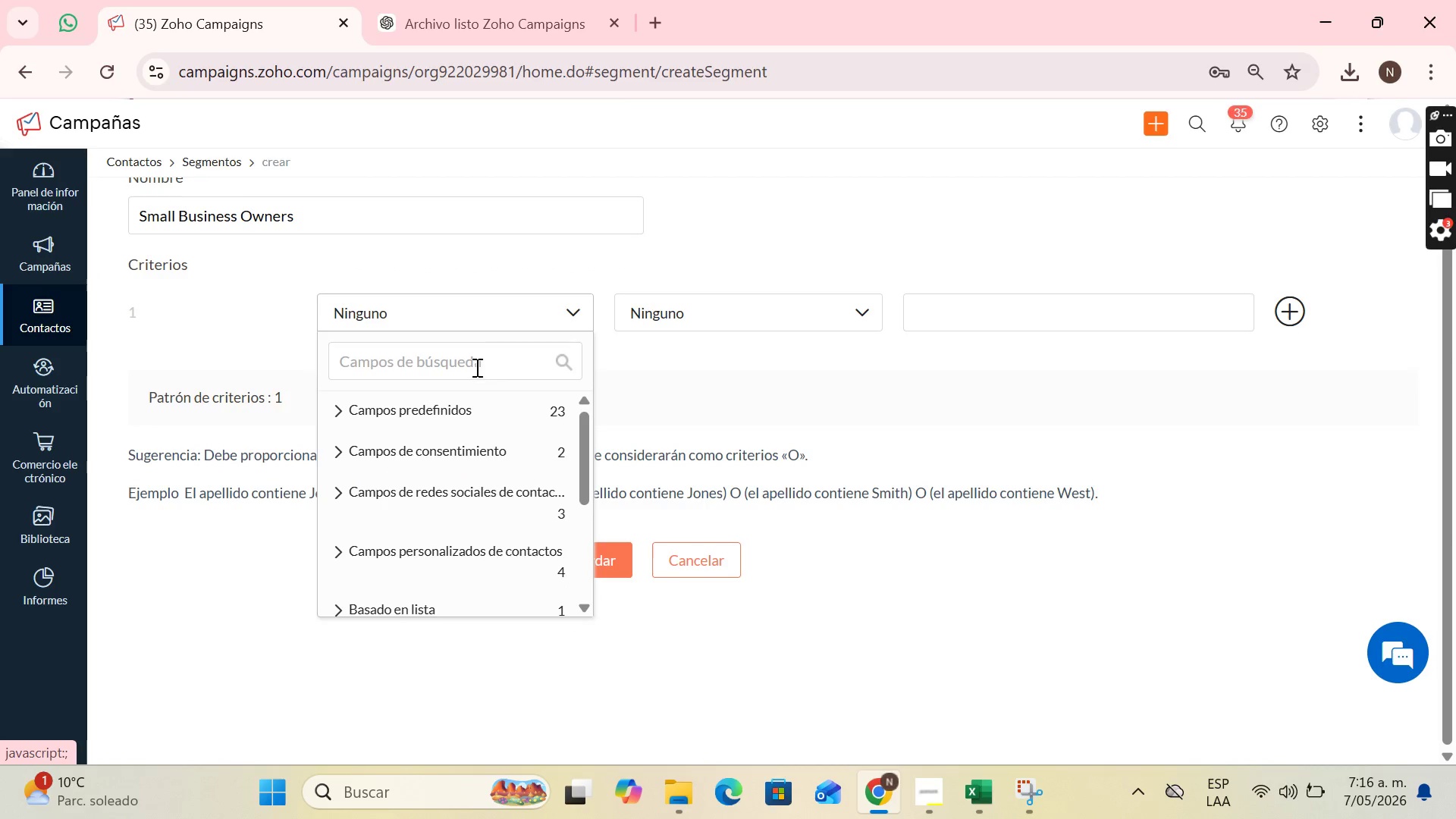 
left_click([475, 367])
 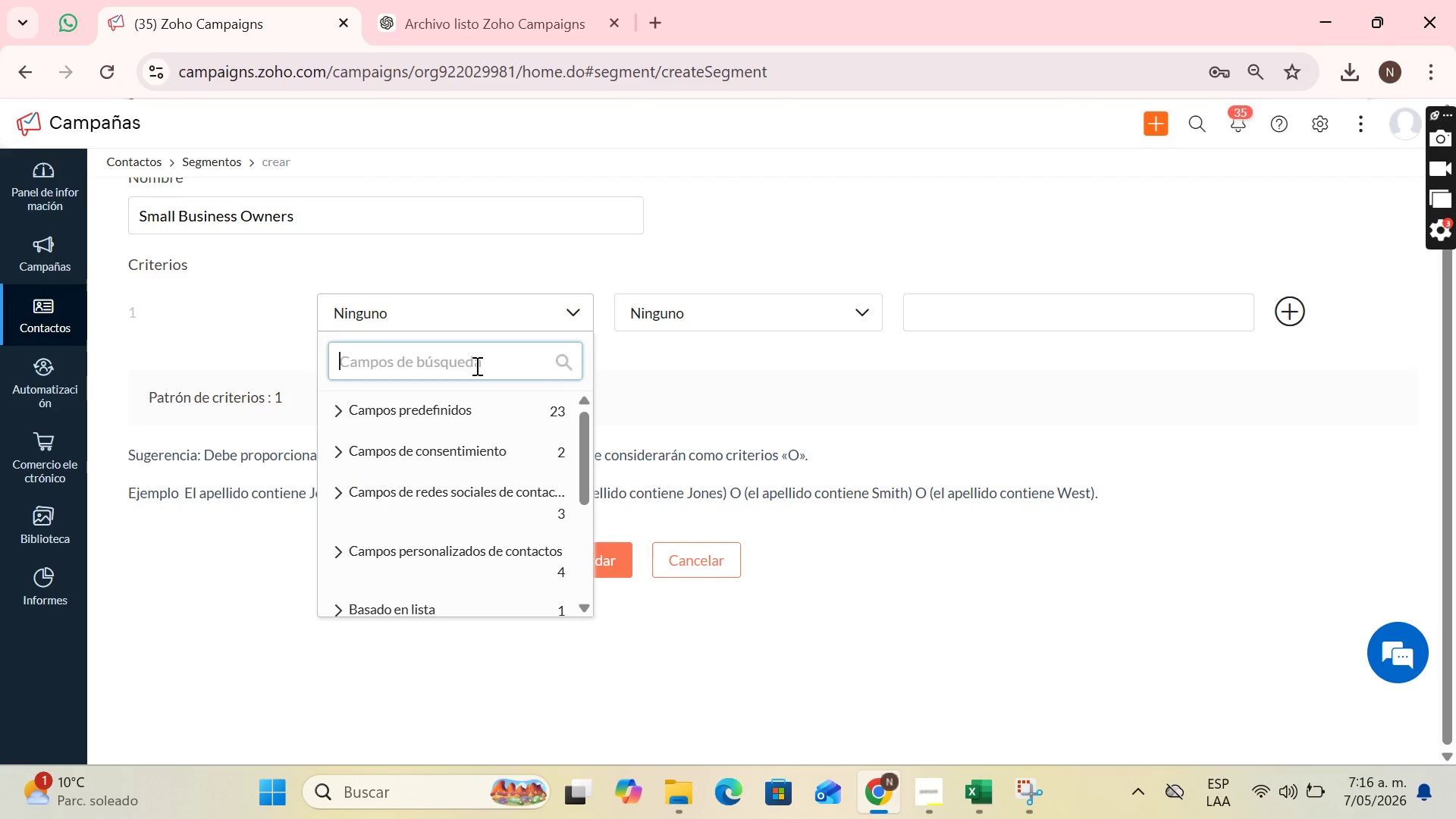 
type(las)
 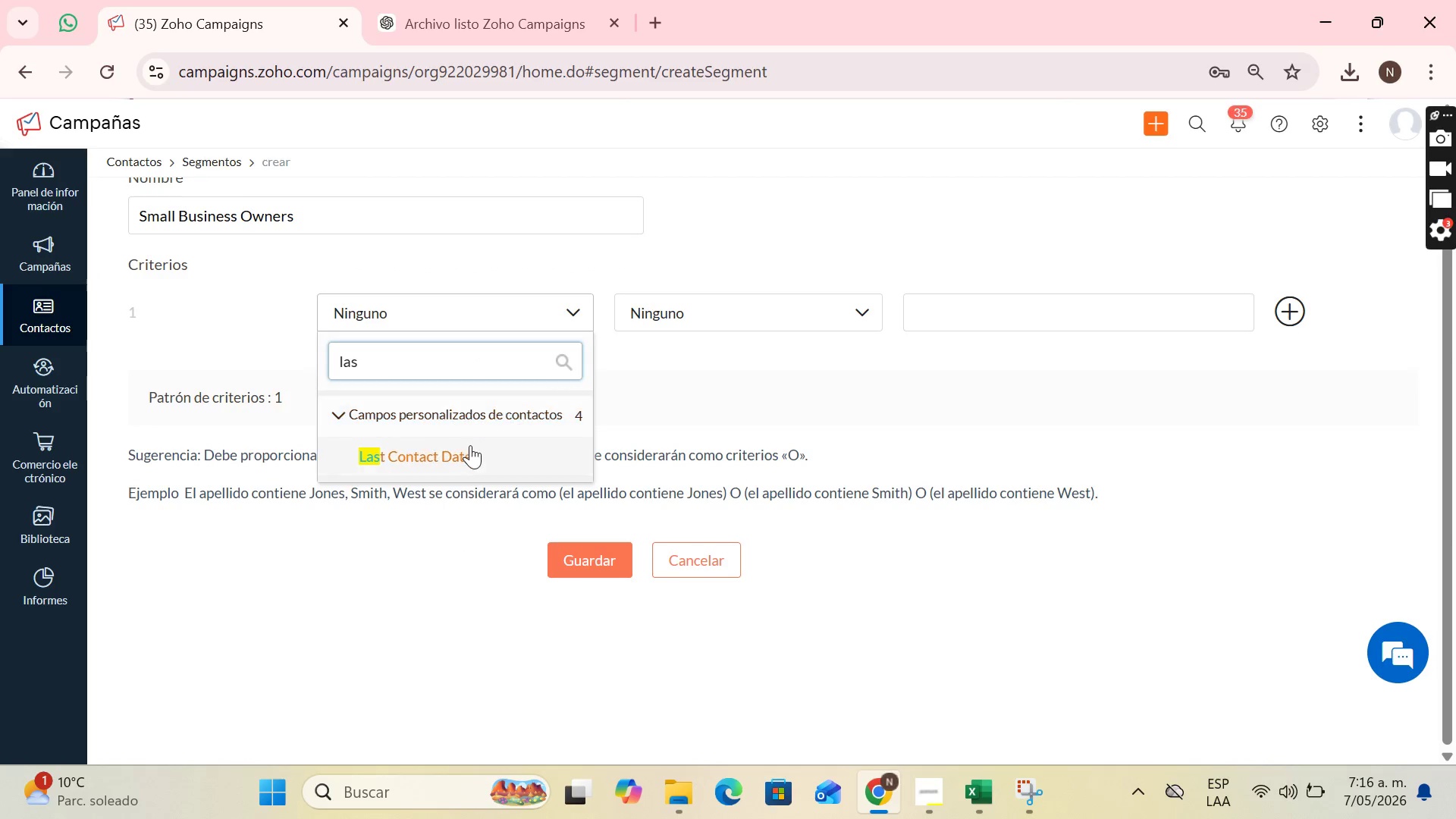 
left_click([473, 447])
 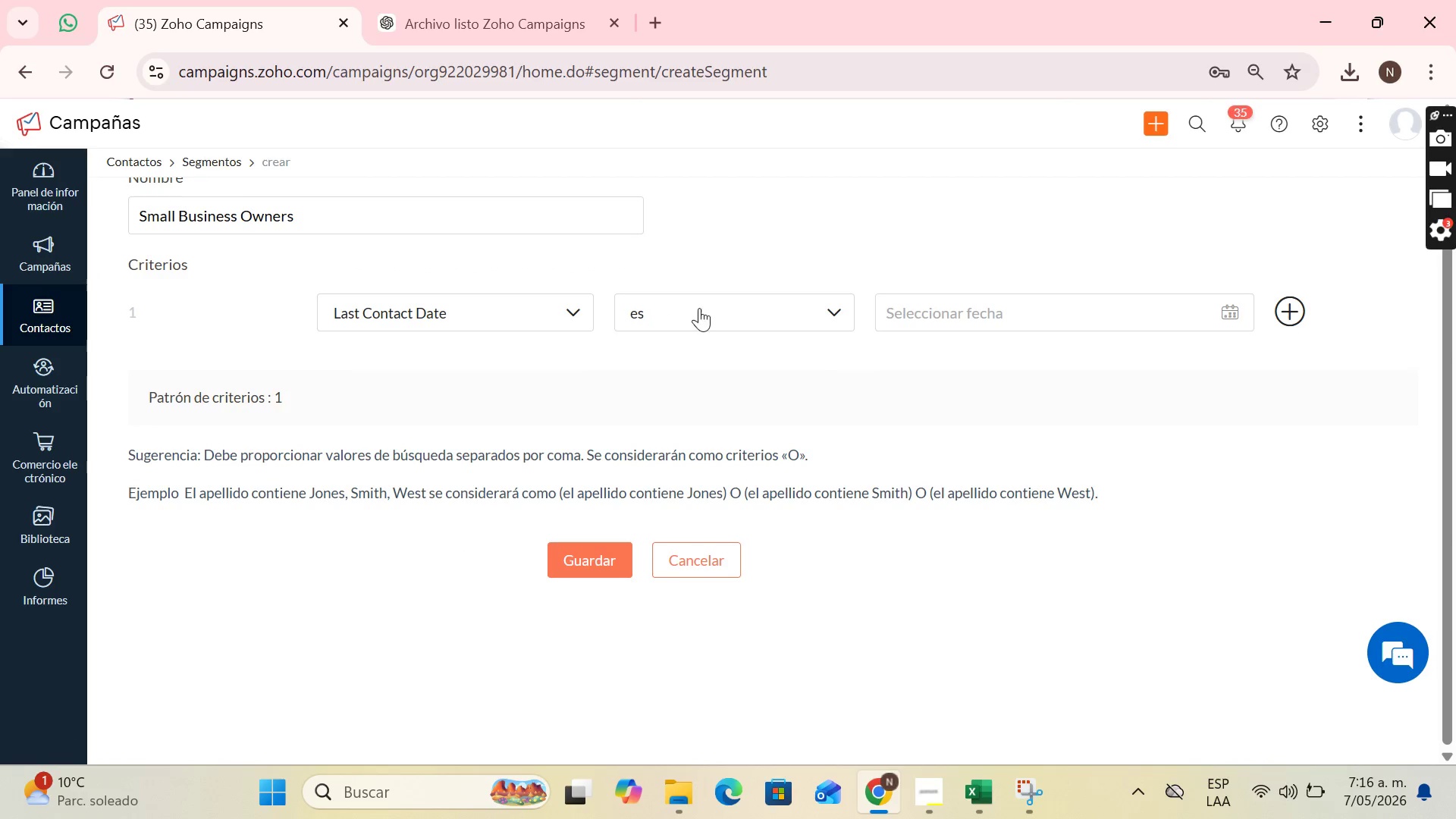 
left_click([708, 308])
 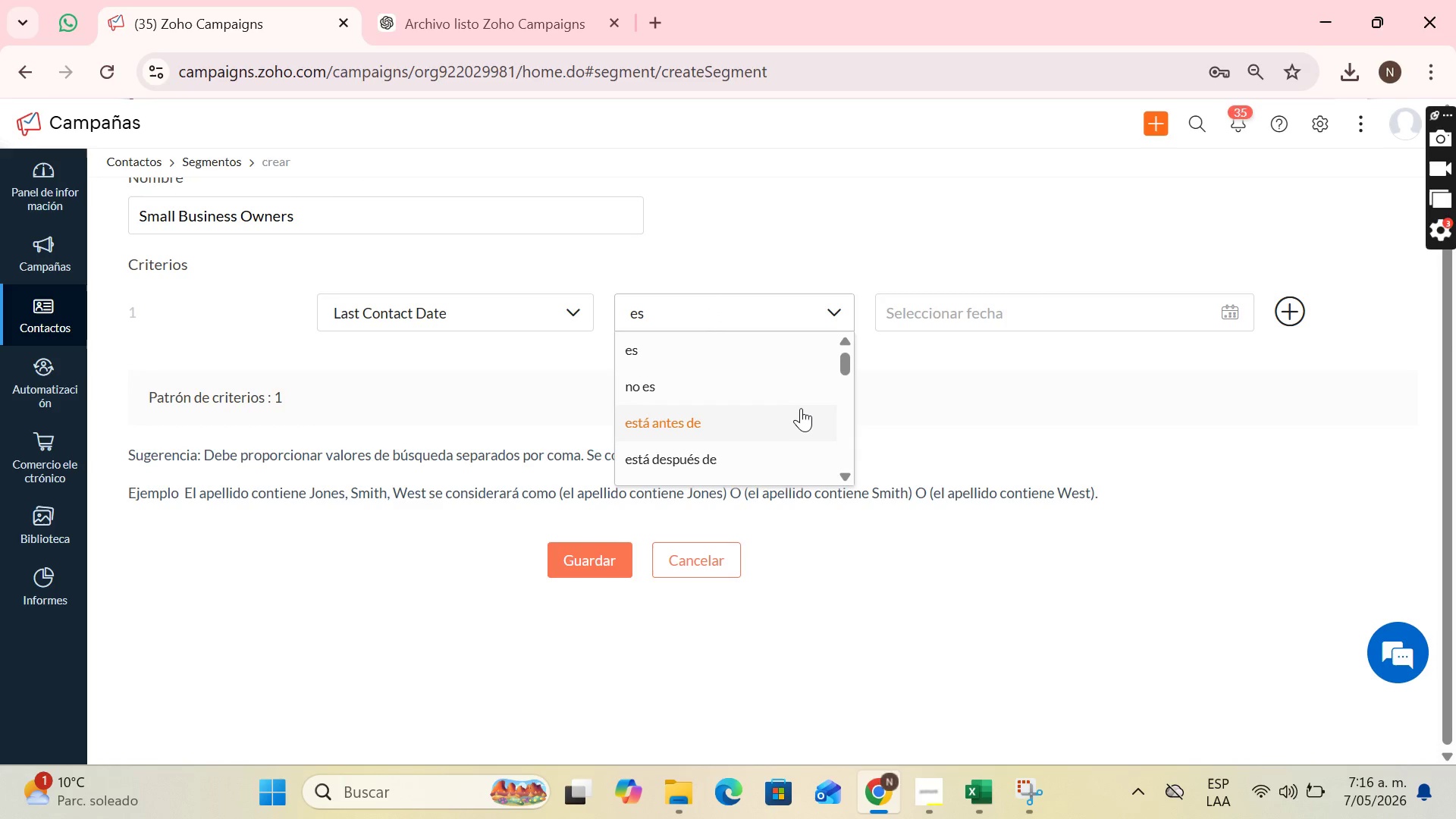 
scroll: coordinate [800, 408], scroll_direction: down, amount: 6.0
 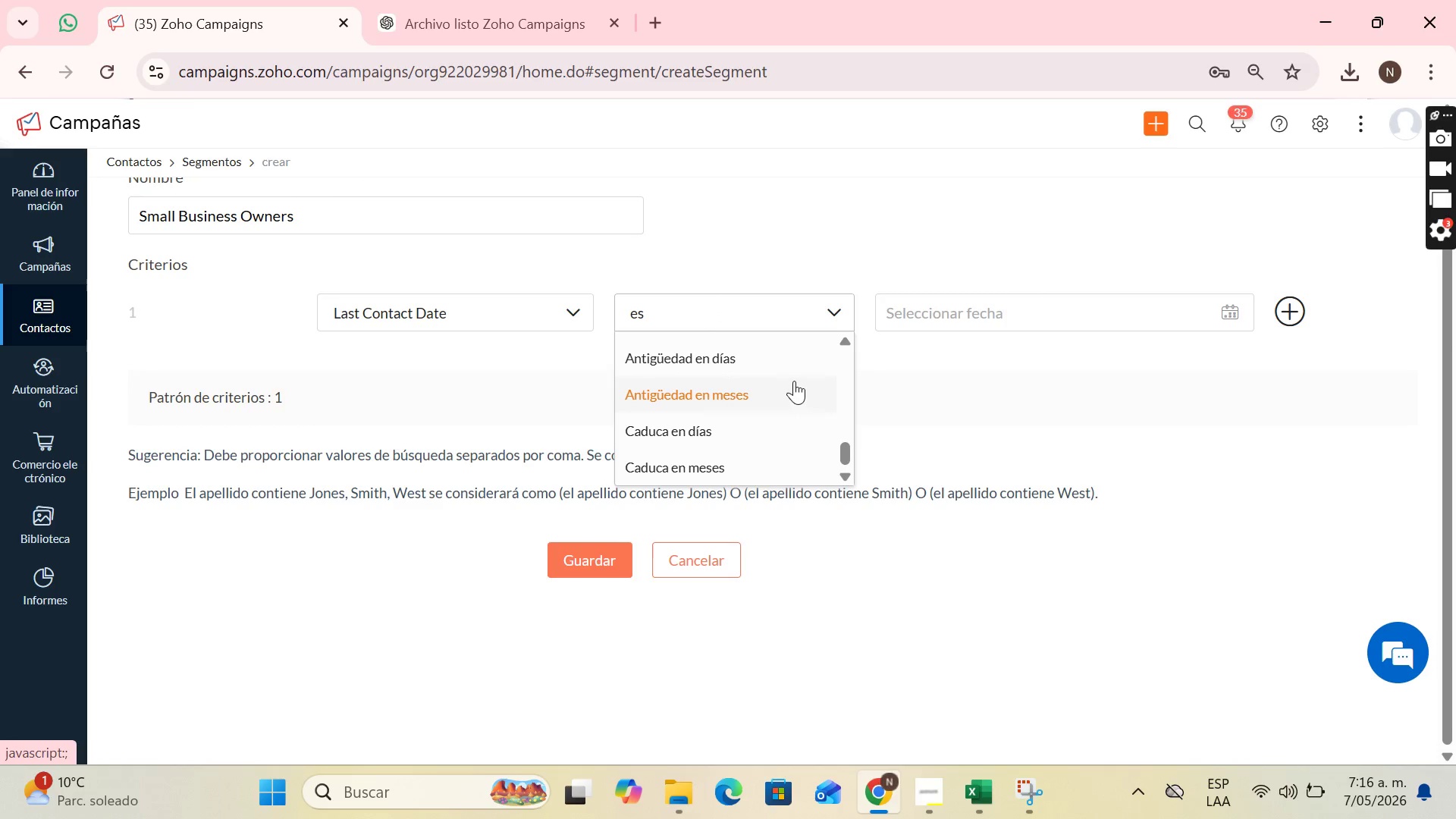 
scroll: coordinate [807, 419], scroll_direction: up, amount: 2.0
 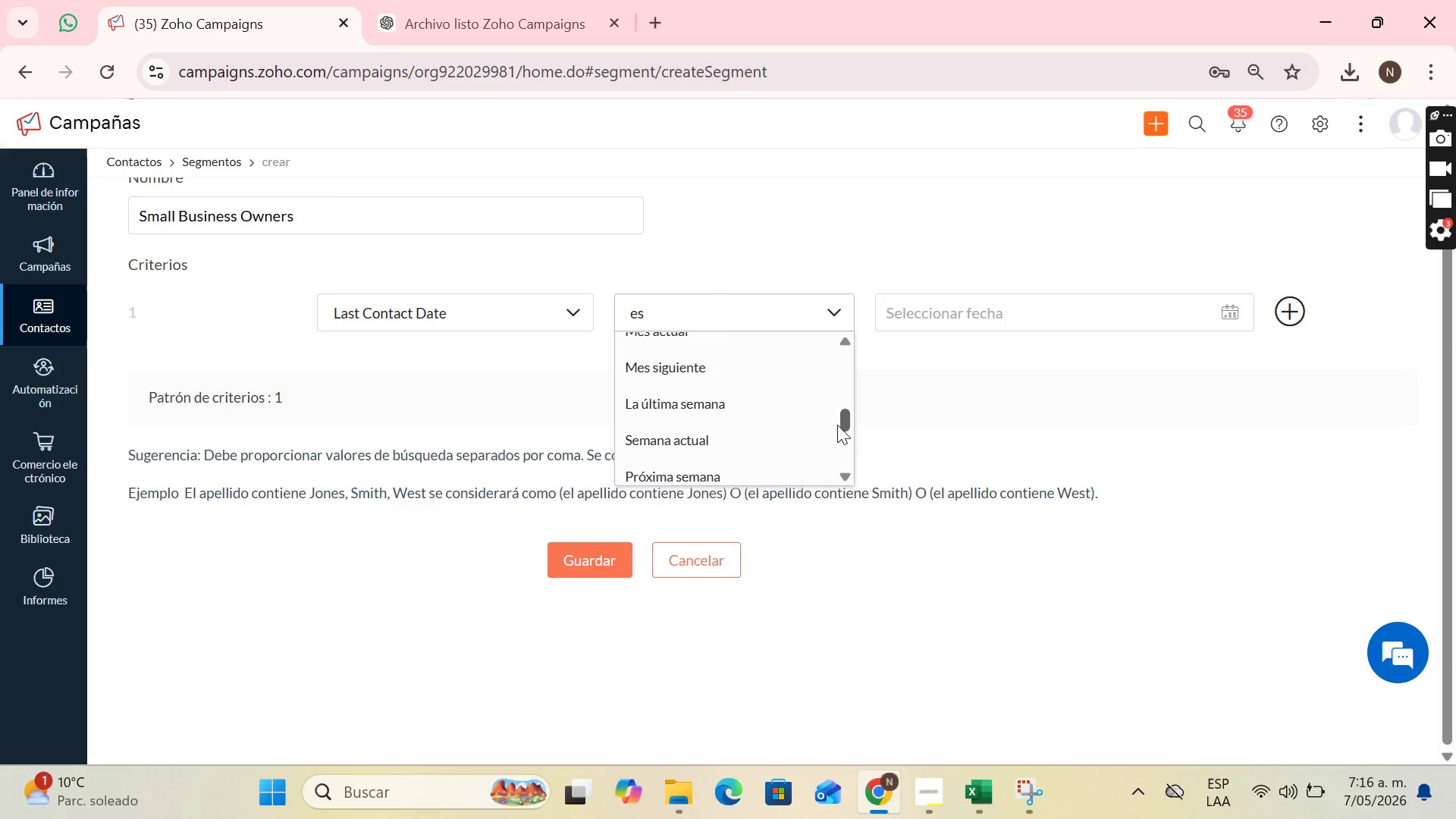 
scroll: coordinate [740, 422], scroll_direction: down, amount: 2.0
 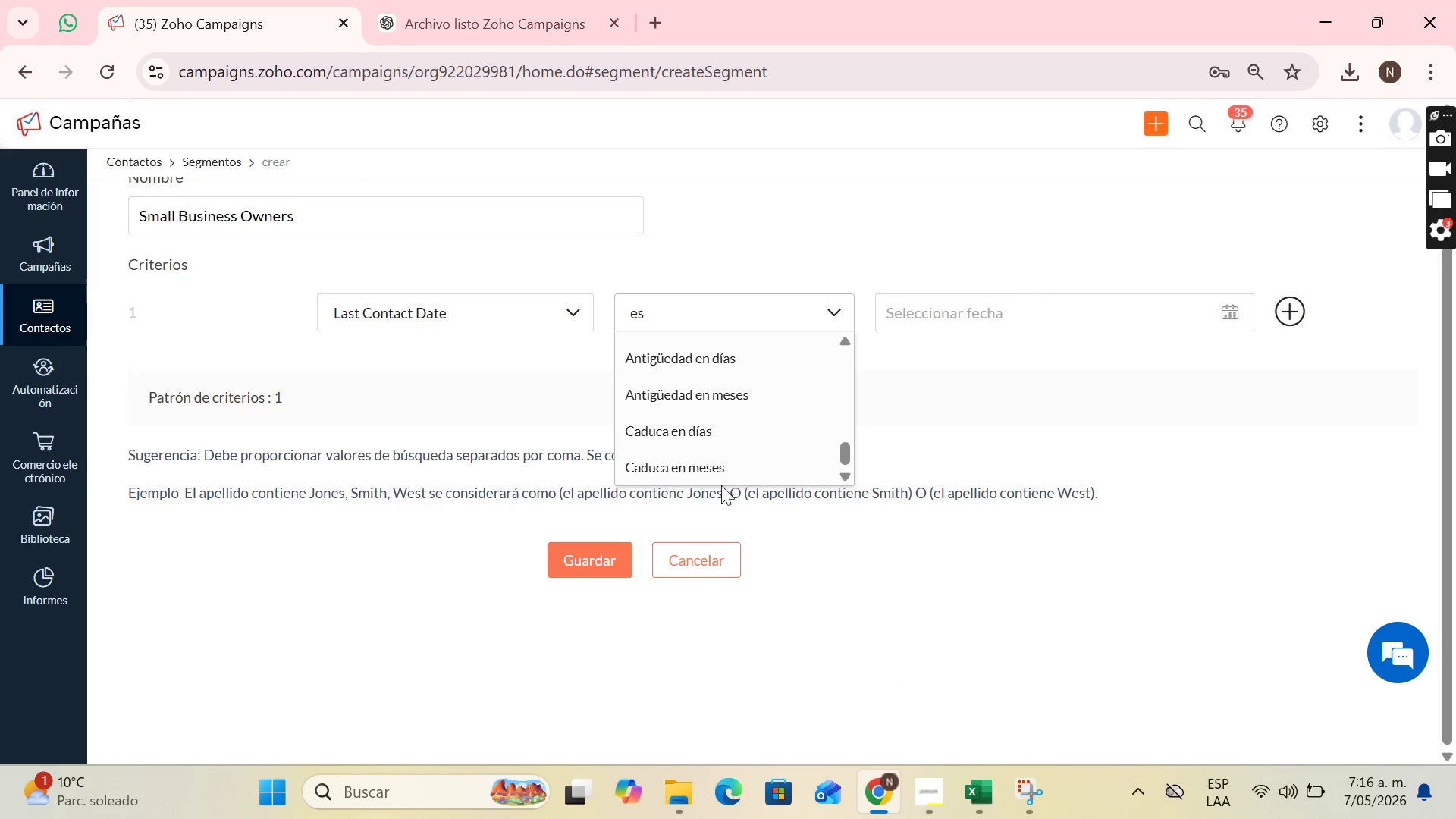 
scroll: coordinate [795, 406], scroll_direction: up, amount: 8.0
 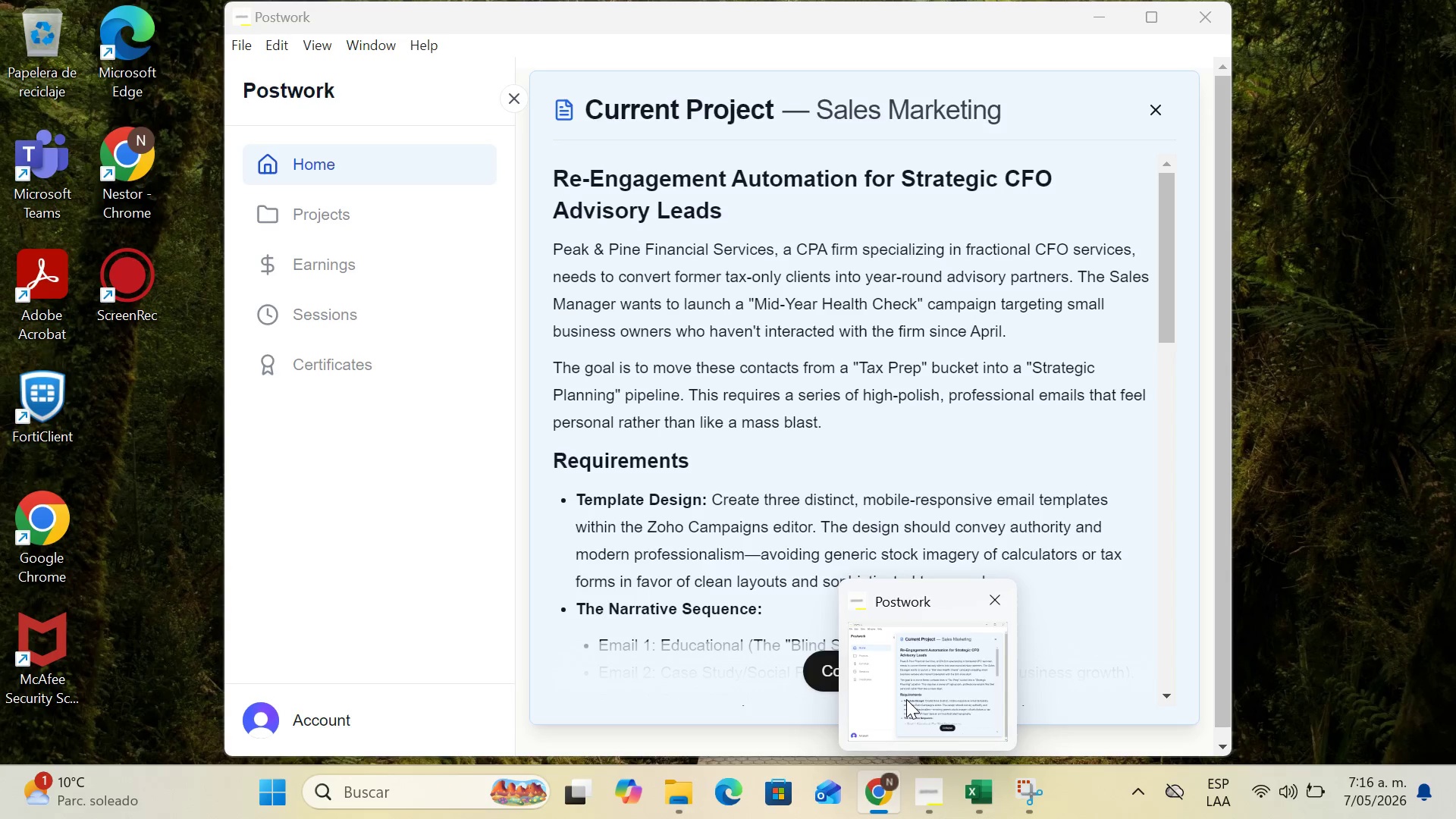 
wait(32.39)
 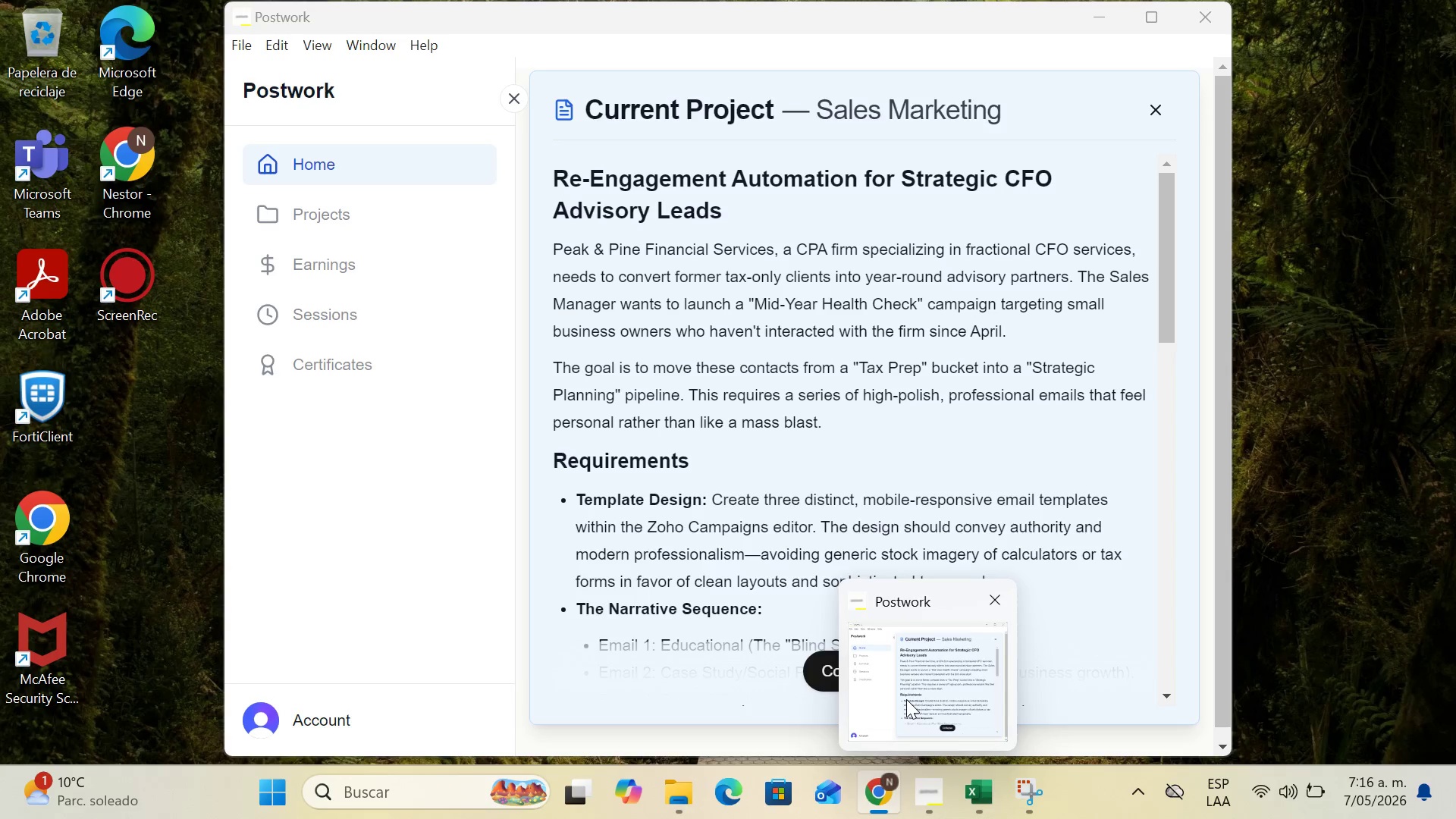 
left_click([899, 312])
 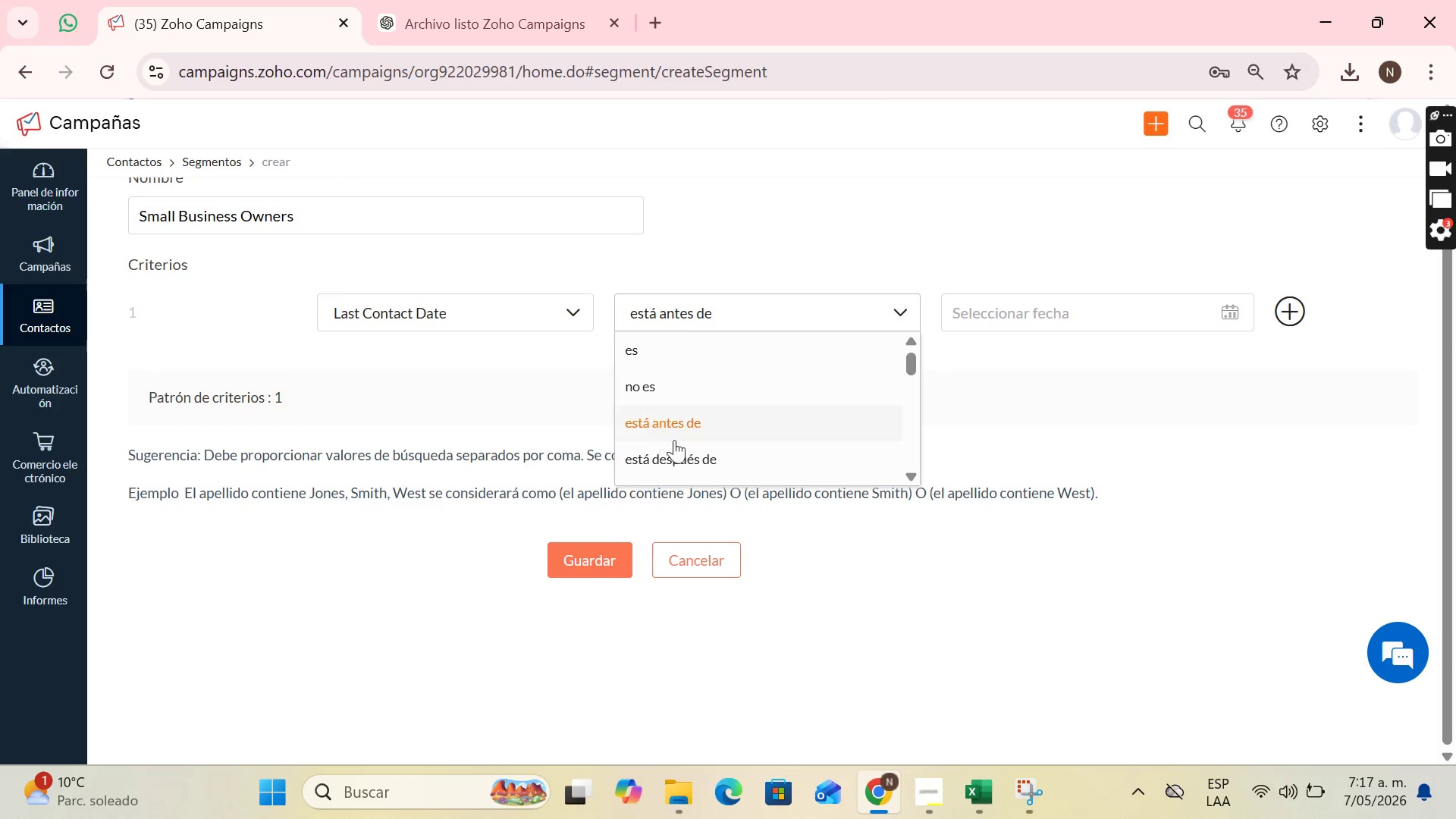 
left_click([685, 451])
 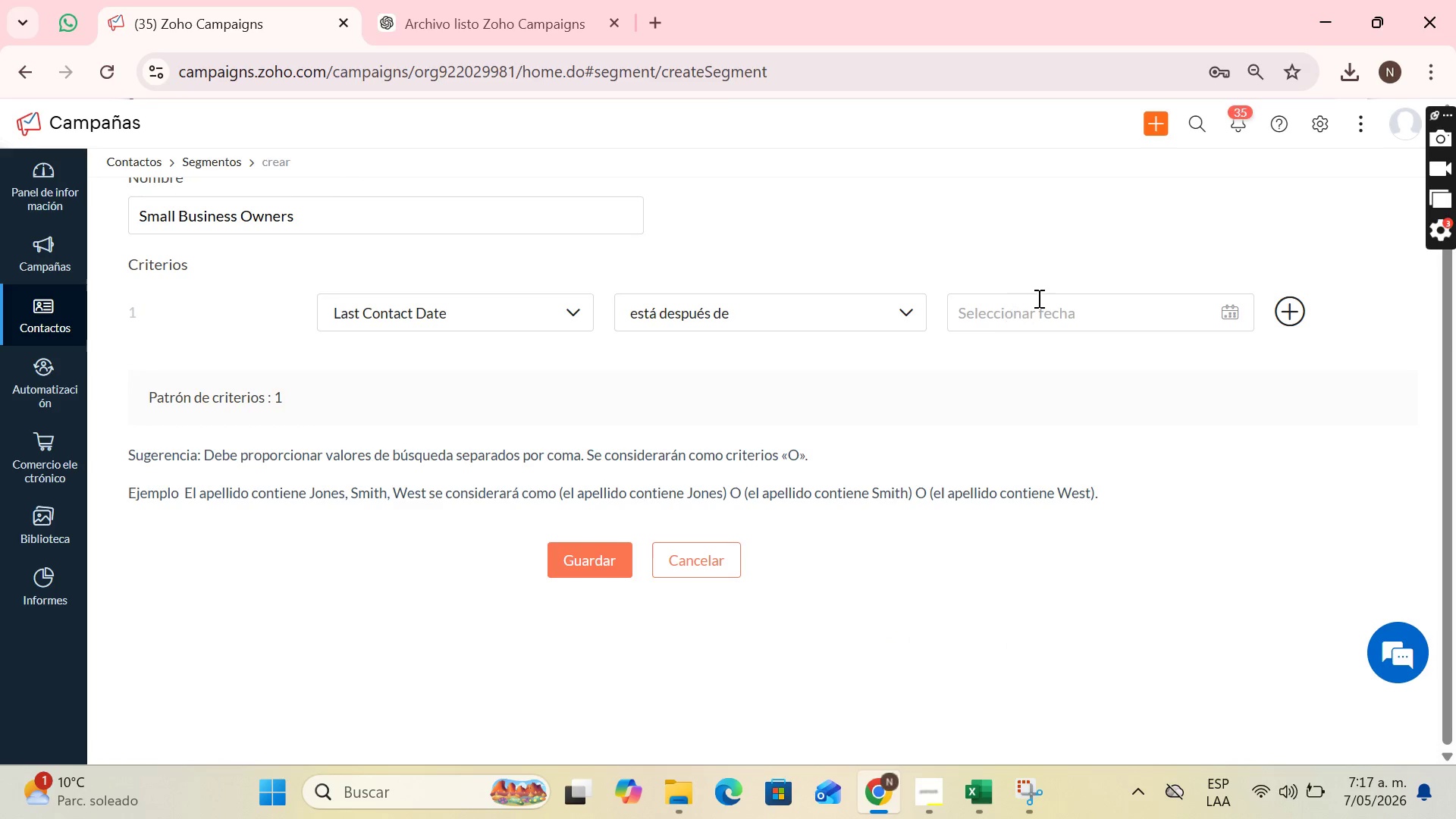 
left_click([1040, 297])
 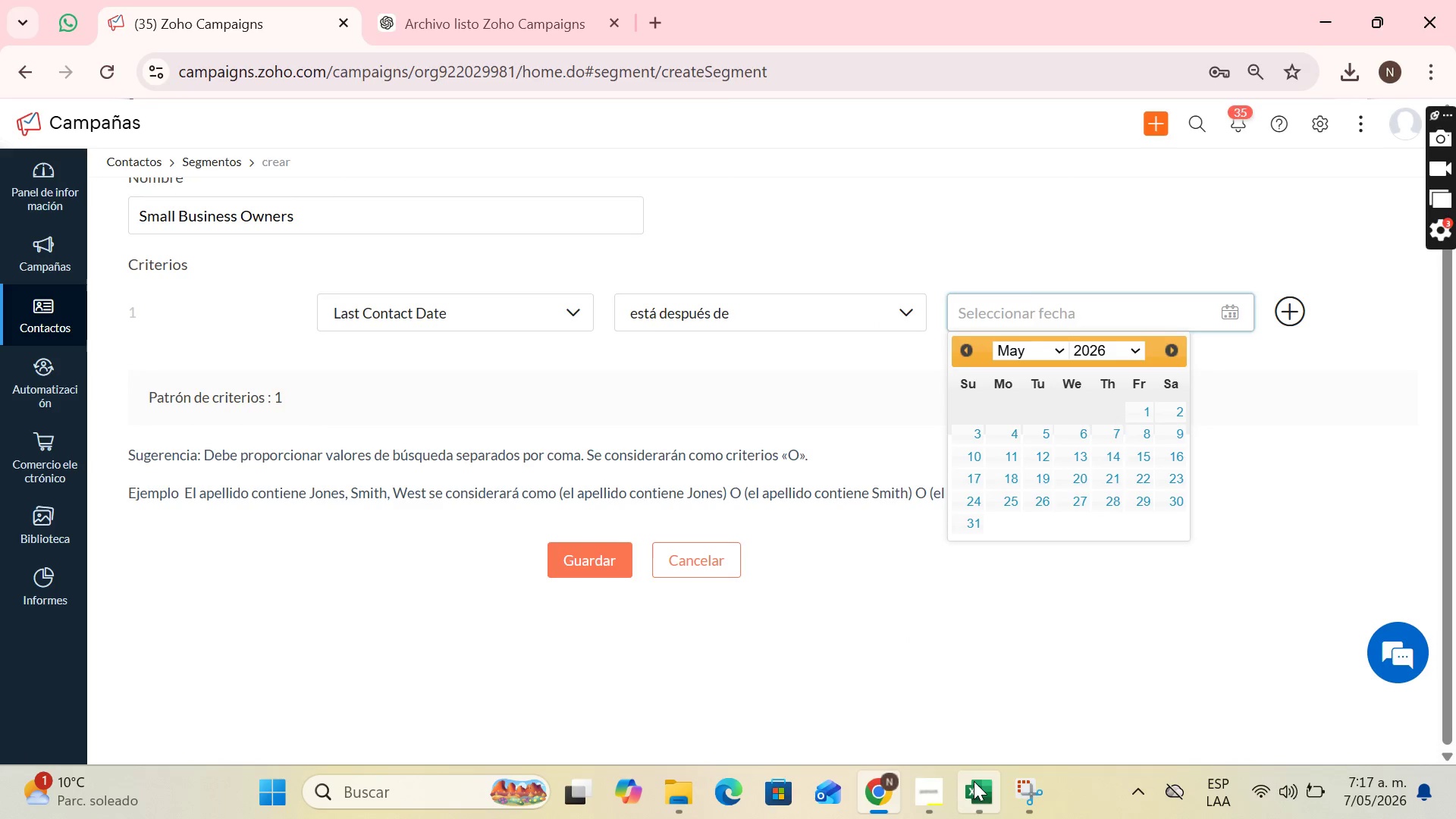 
left_click([997, 669])
 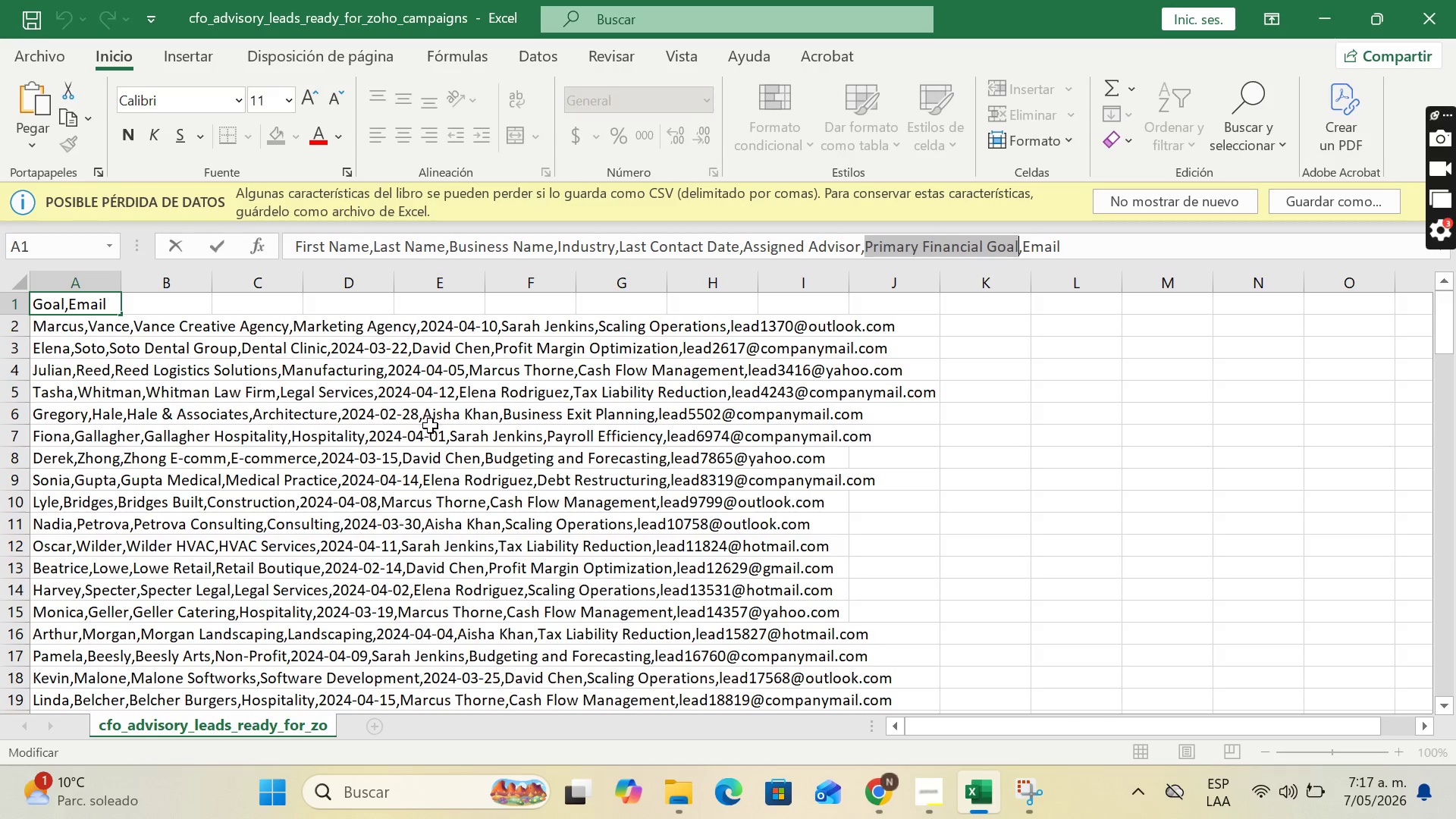 
wait(6.14)
 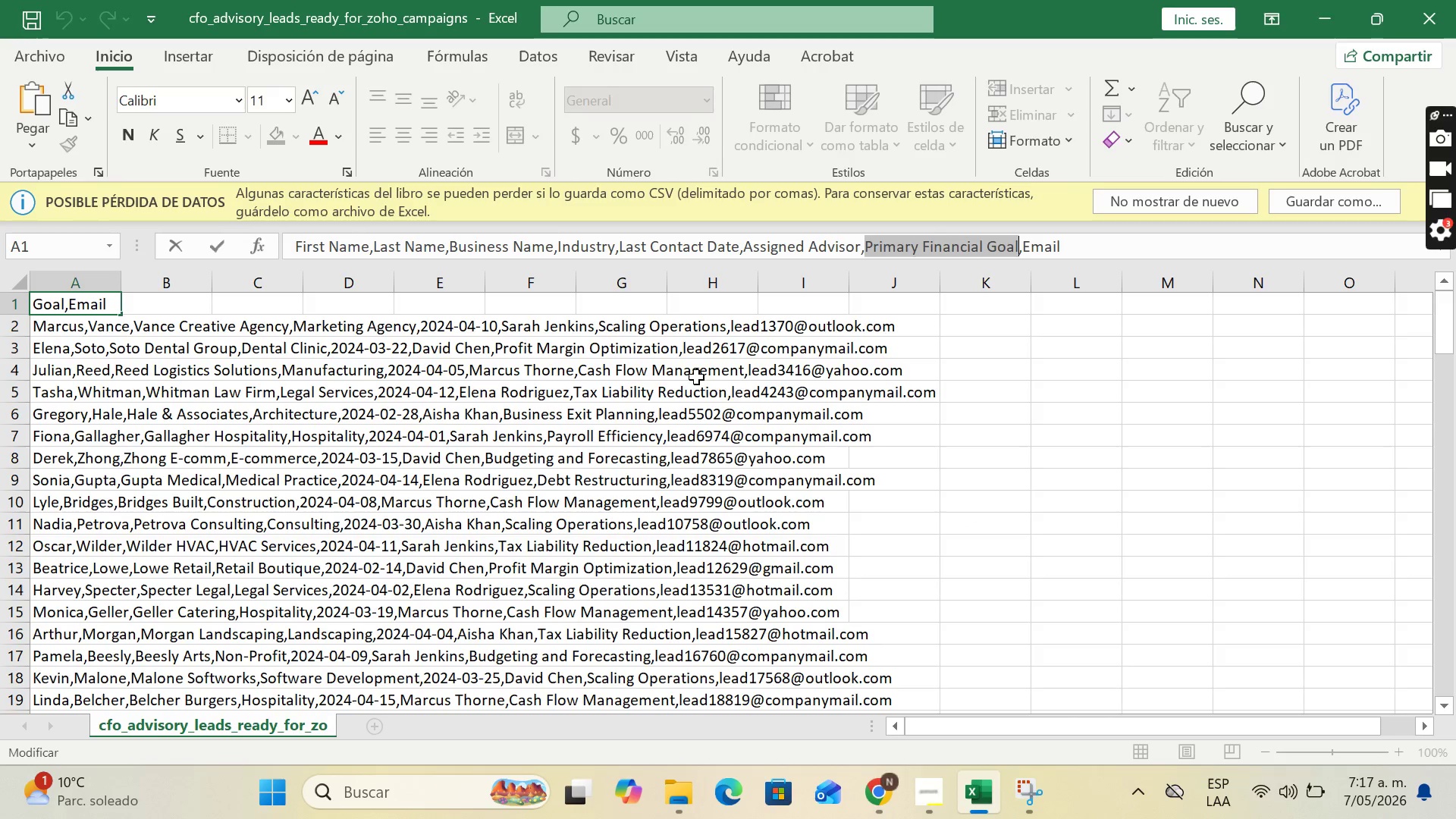 
scroll: coordinate [524, 602], scroll_direction: down, amount: 6.0
 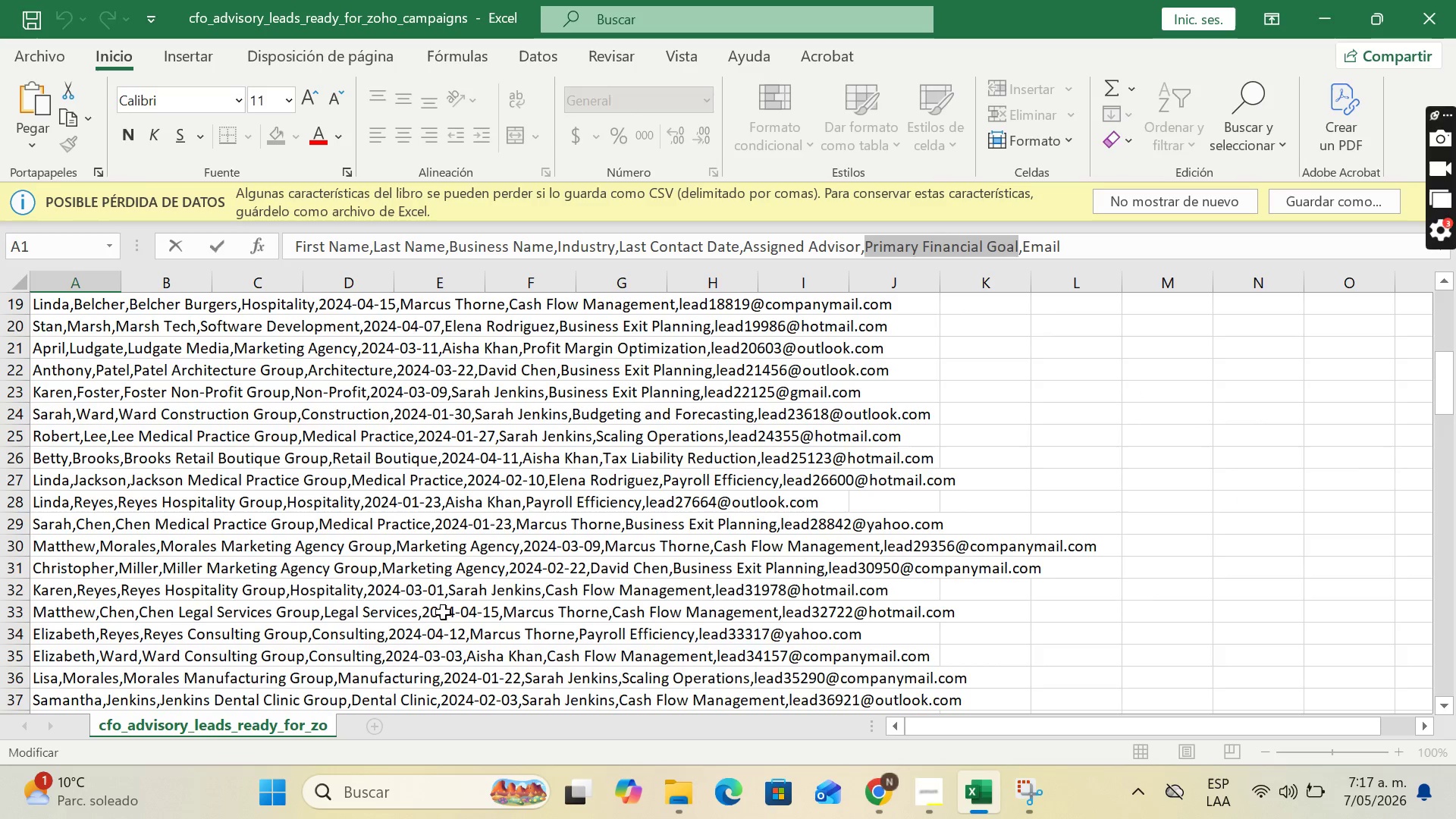 
scroll: coordinate [479, 611], scroll_direction: down, amount: 7.0
 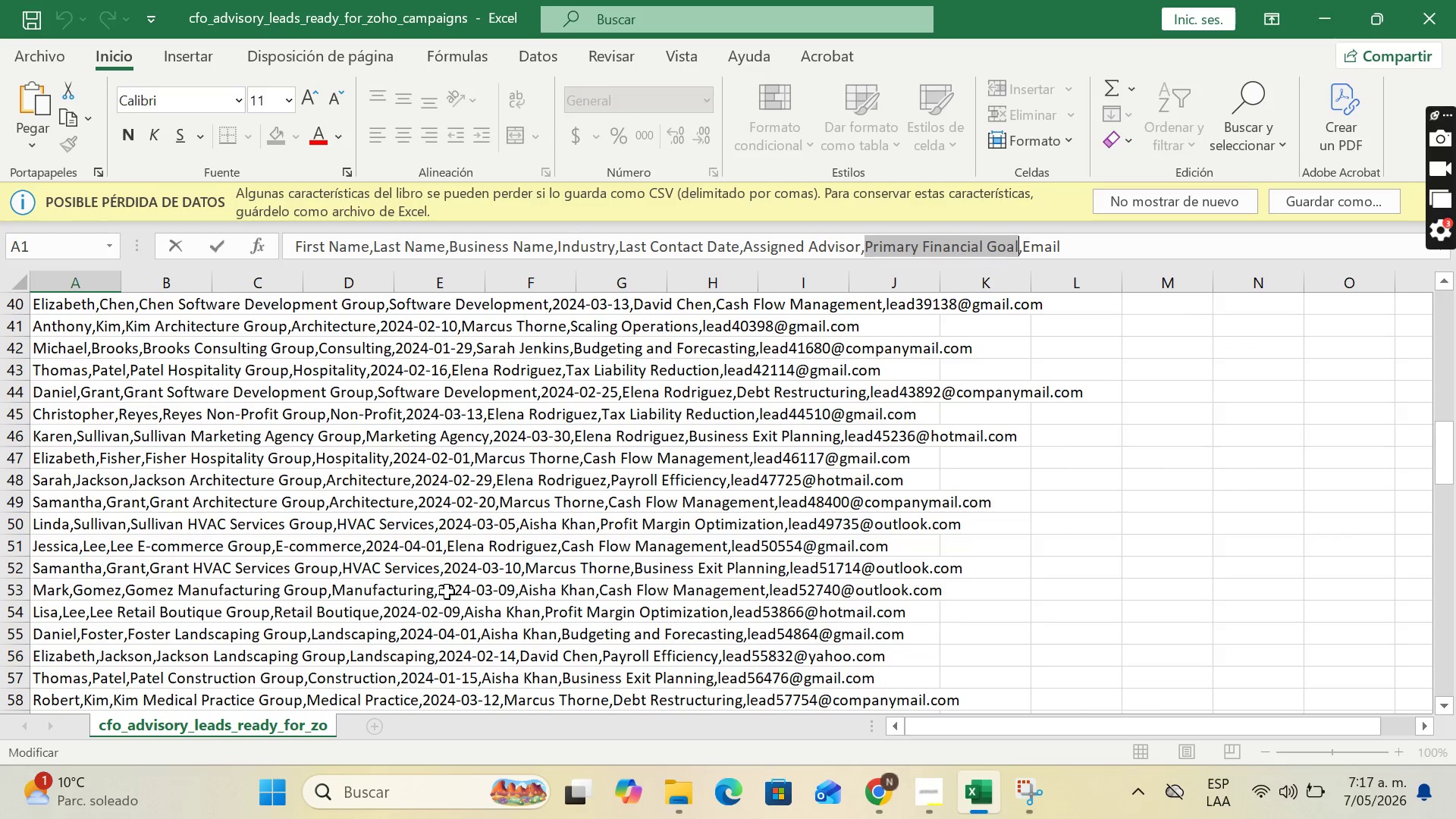 
scroll: coordinate [493, 539], scroll_direction: down, amount: 5.0
 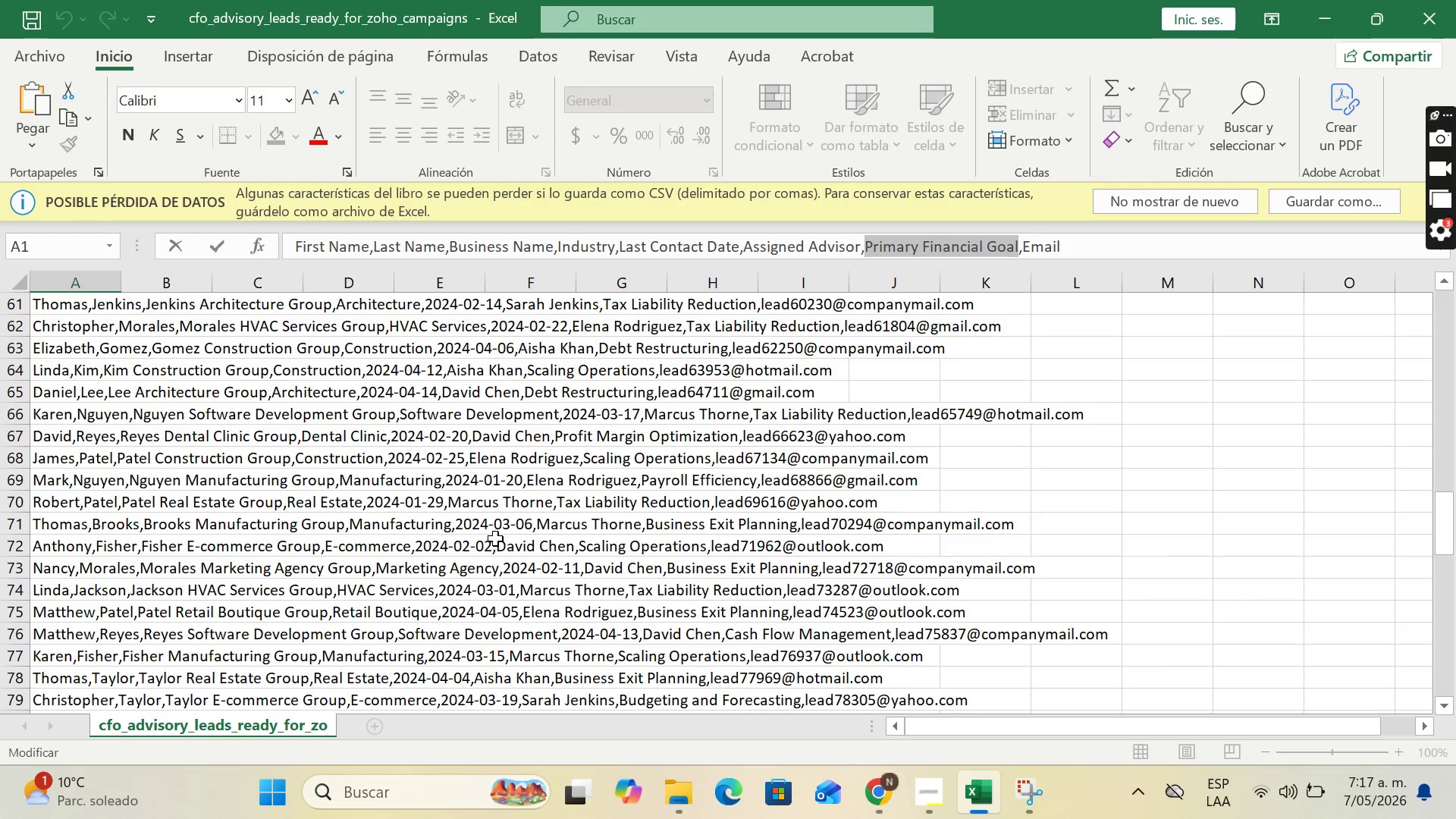 
scroll: coordinate [500, 544], scroll_direction: down, amount: 5.0
 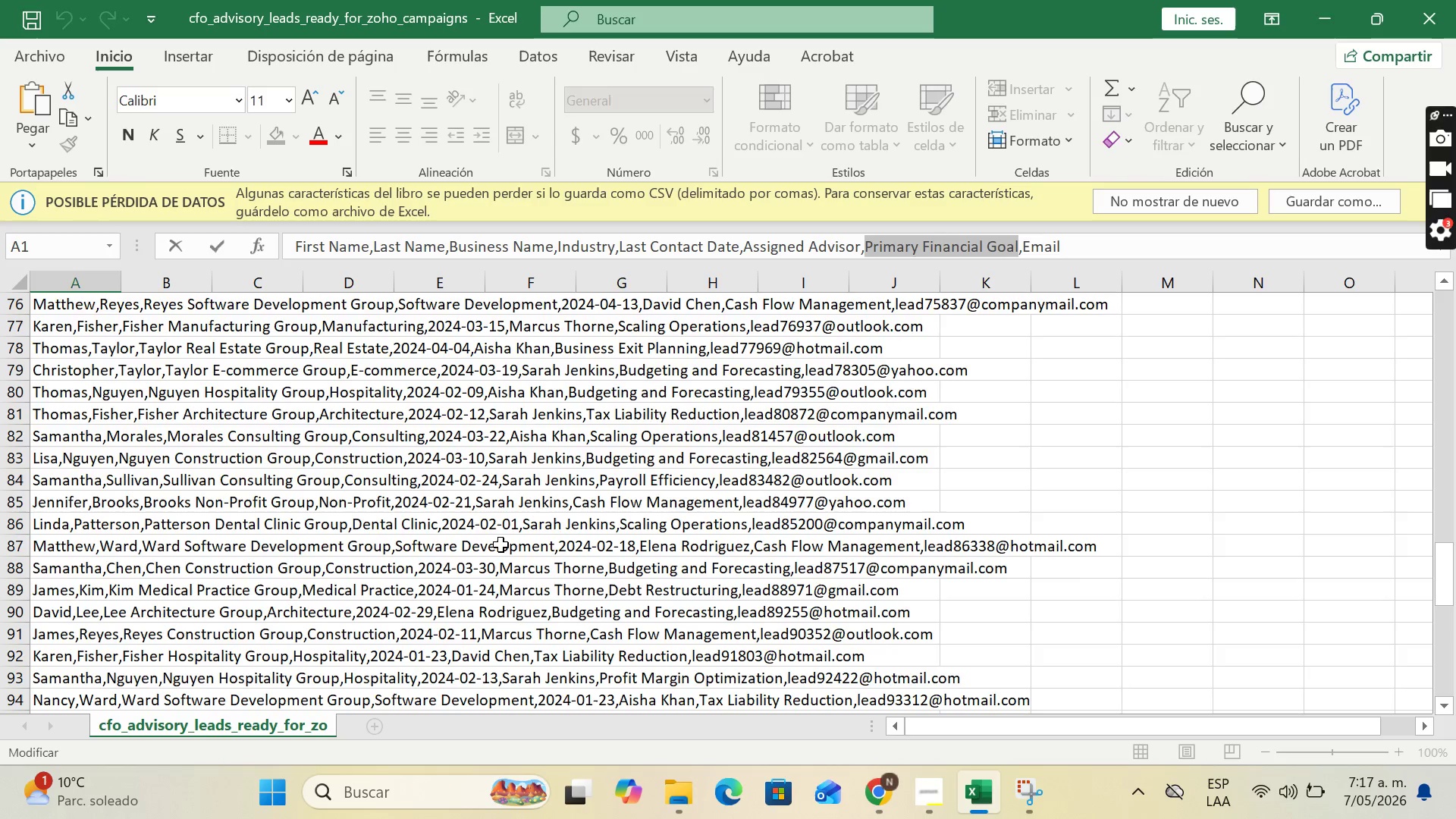 
scroll: coordinate [503, 551], scroll_direction: down, amount: 6.0
 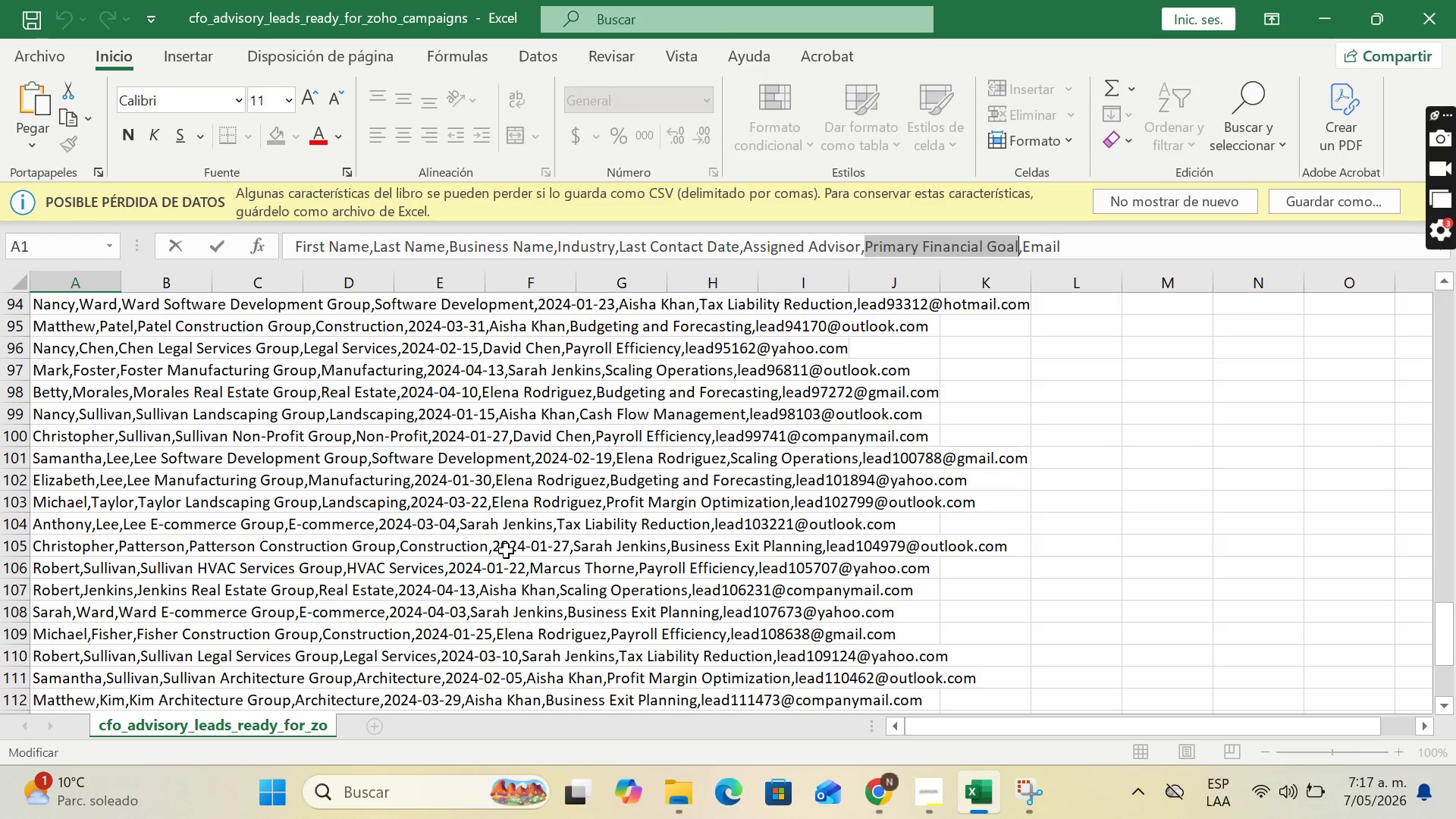 
scroll: coordinate [510, 555], scroll_direction: down, amount: 4.0
 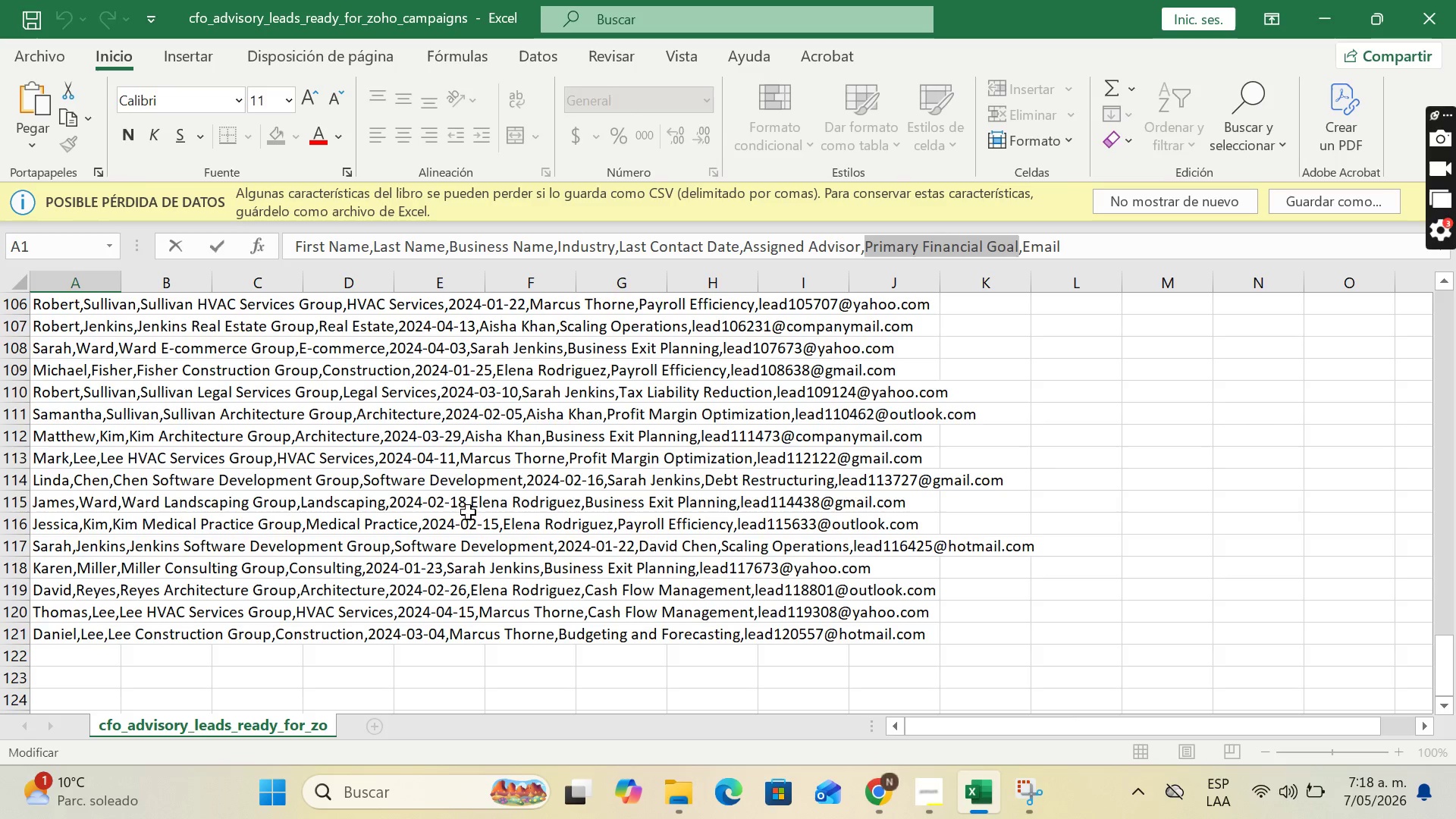 
wait(12.76)
 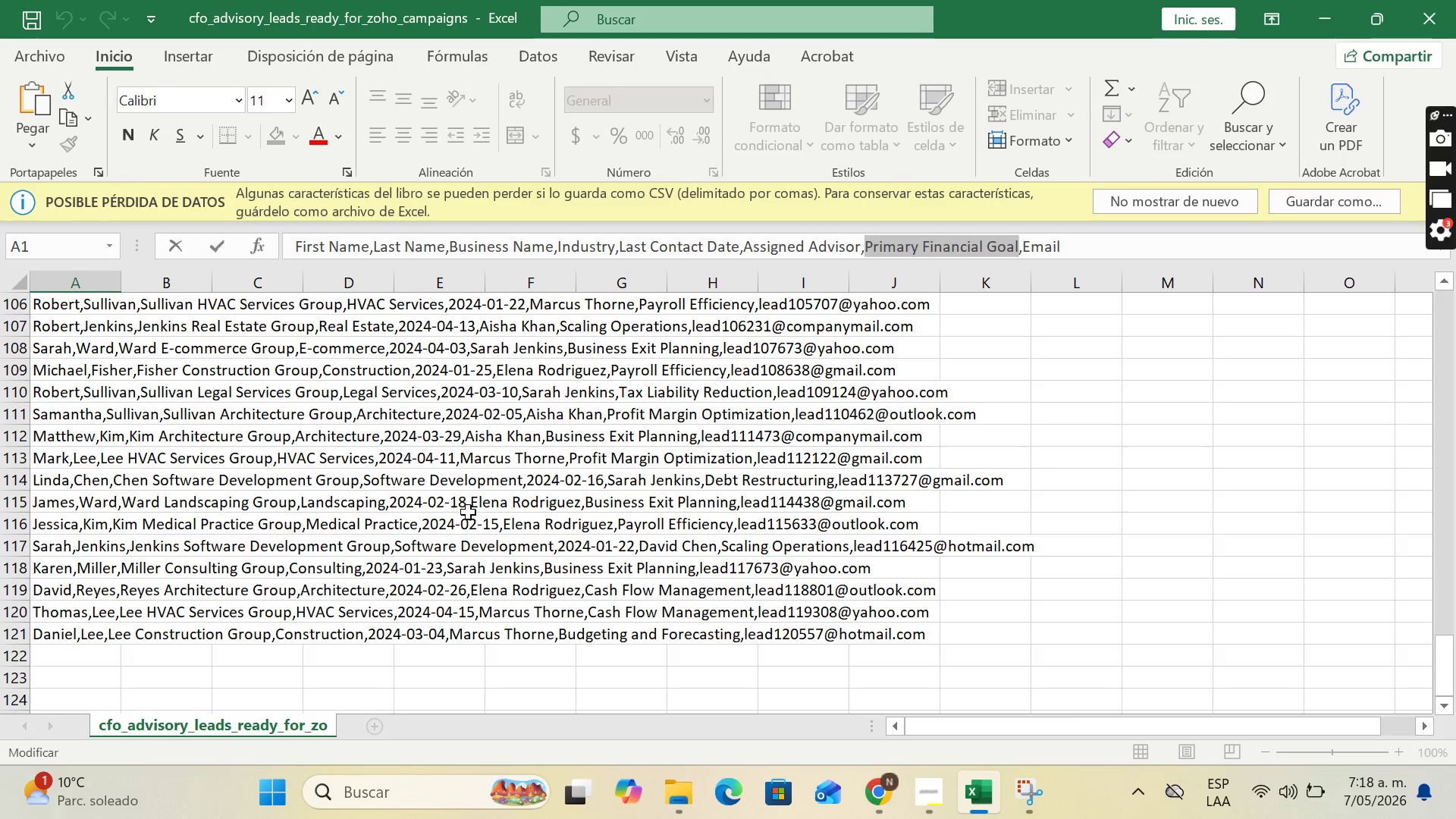 
left_click([1326, 12])
 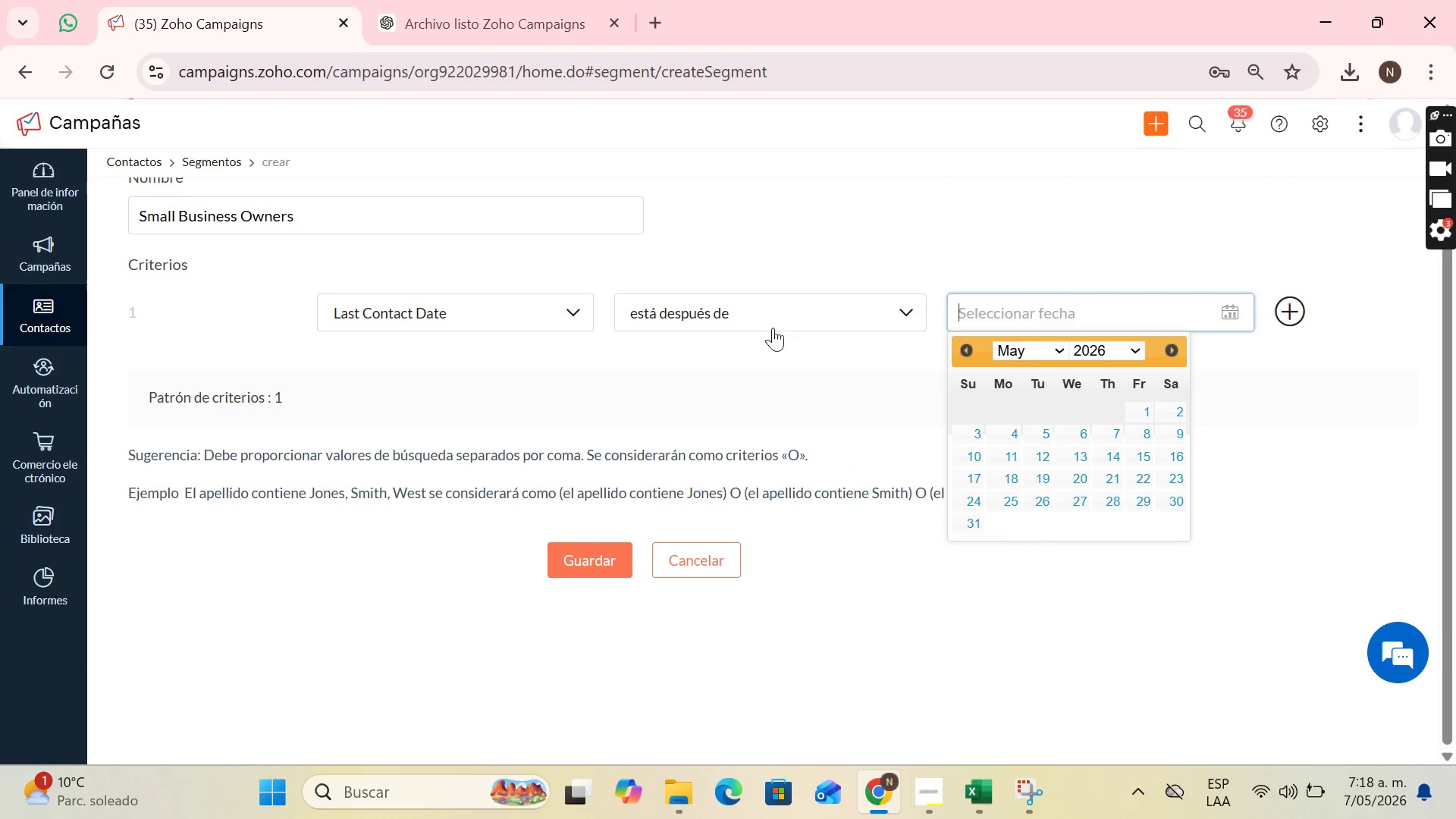 
left_click([839, 318])
 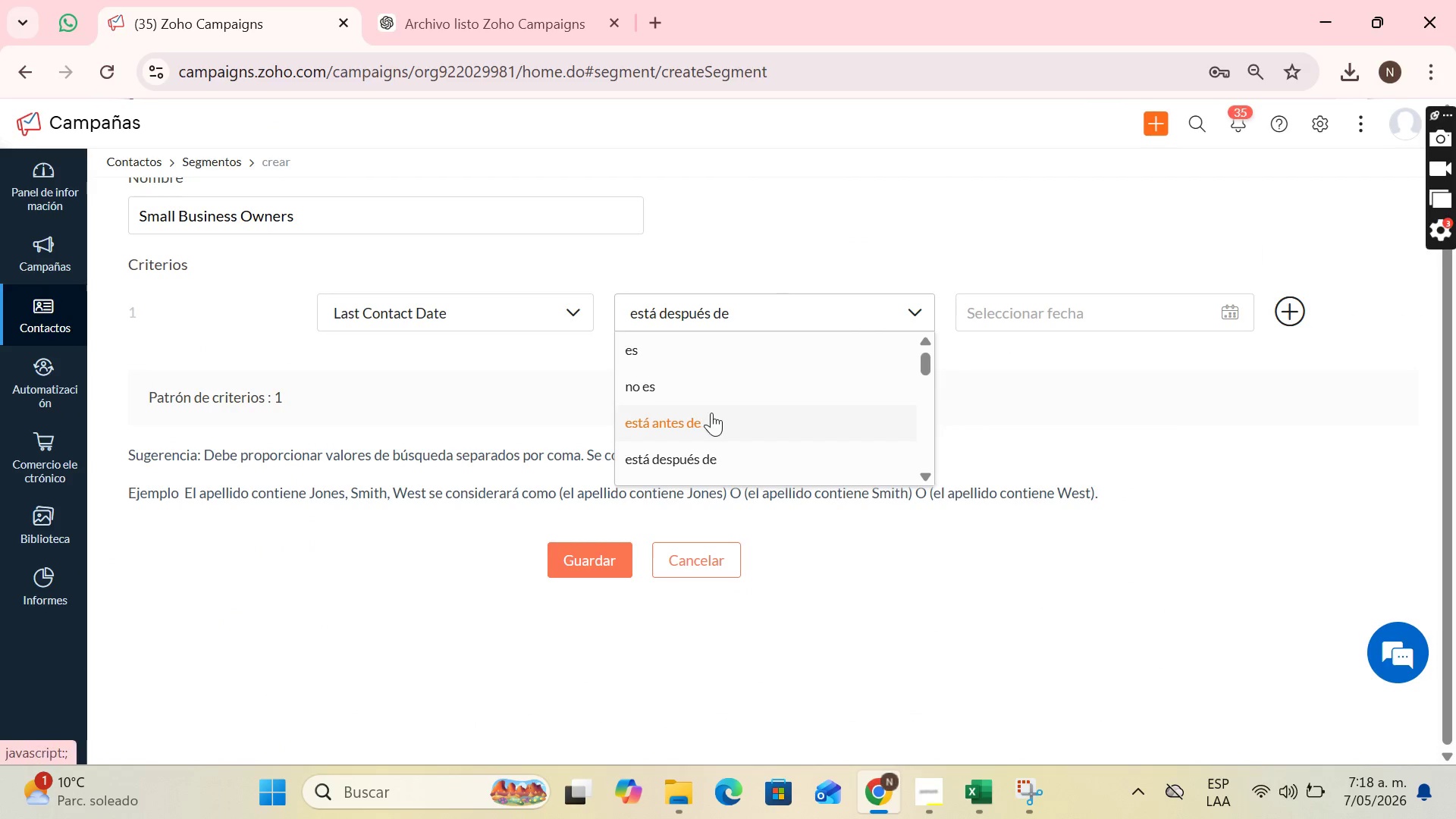 
left_click([730, 417])
 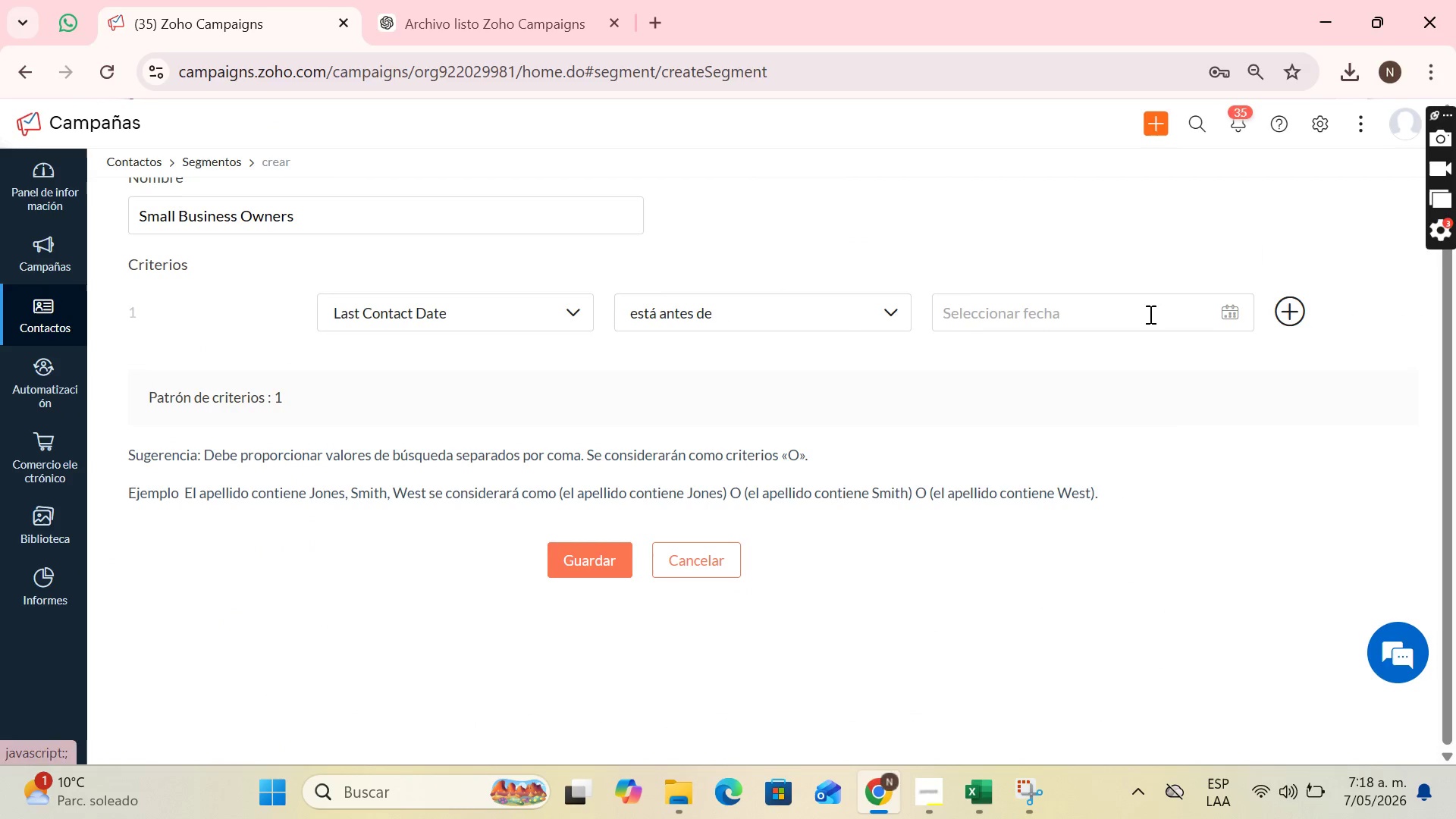 
left_click([1149, 314])
 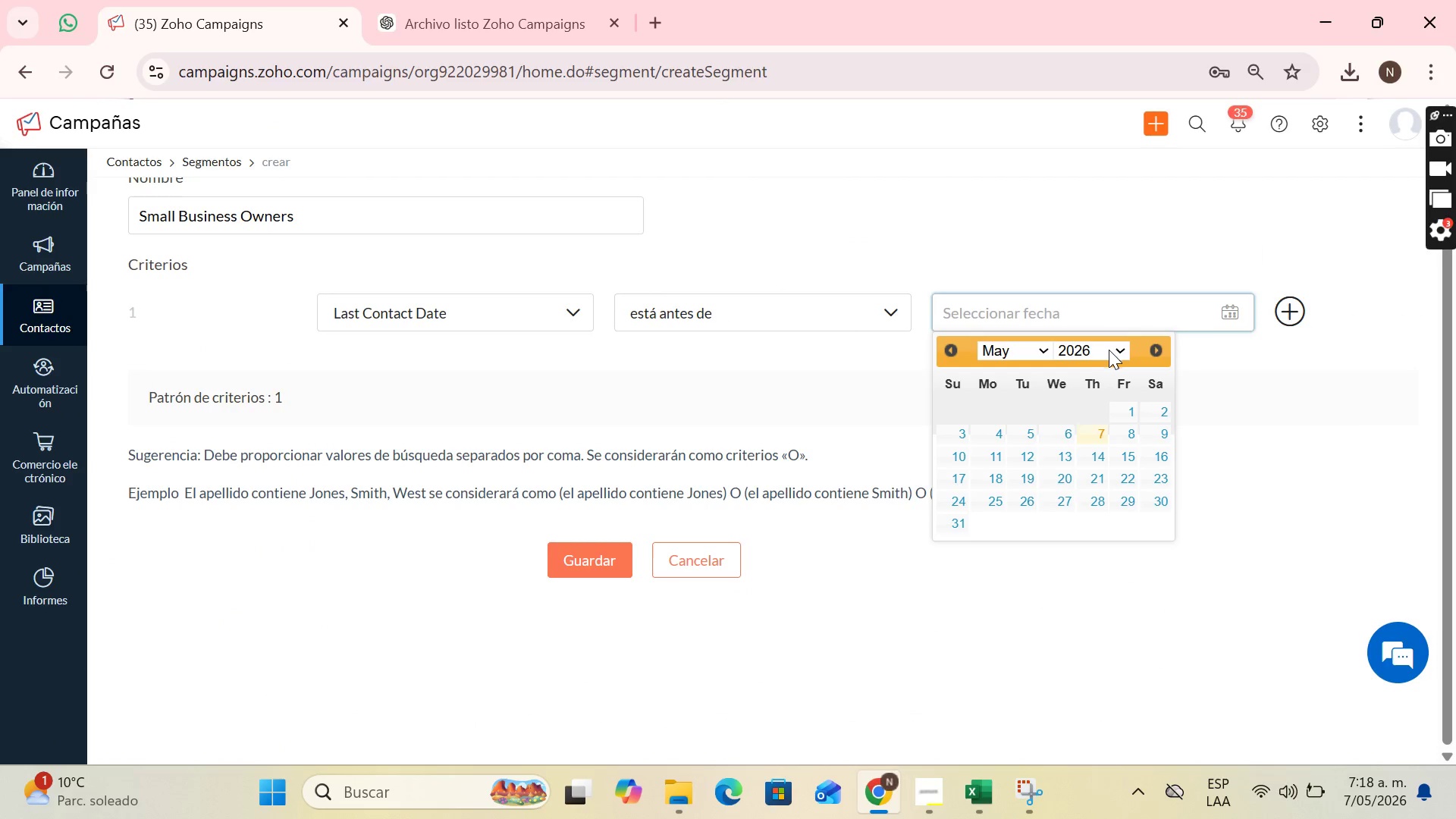 
left_click([1122, 350])
 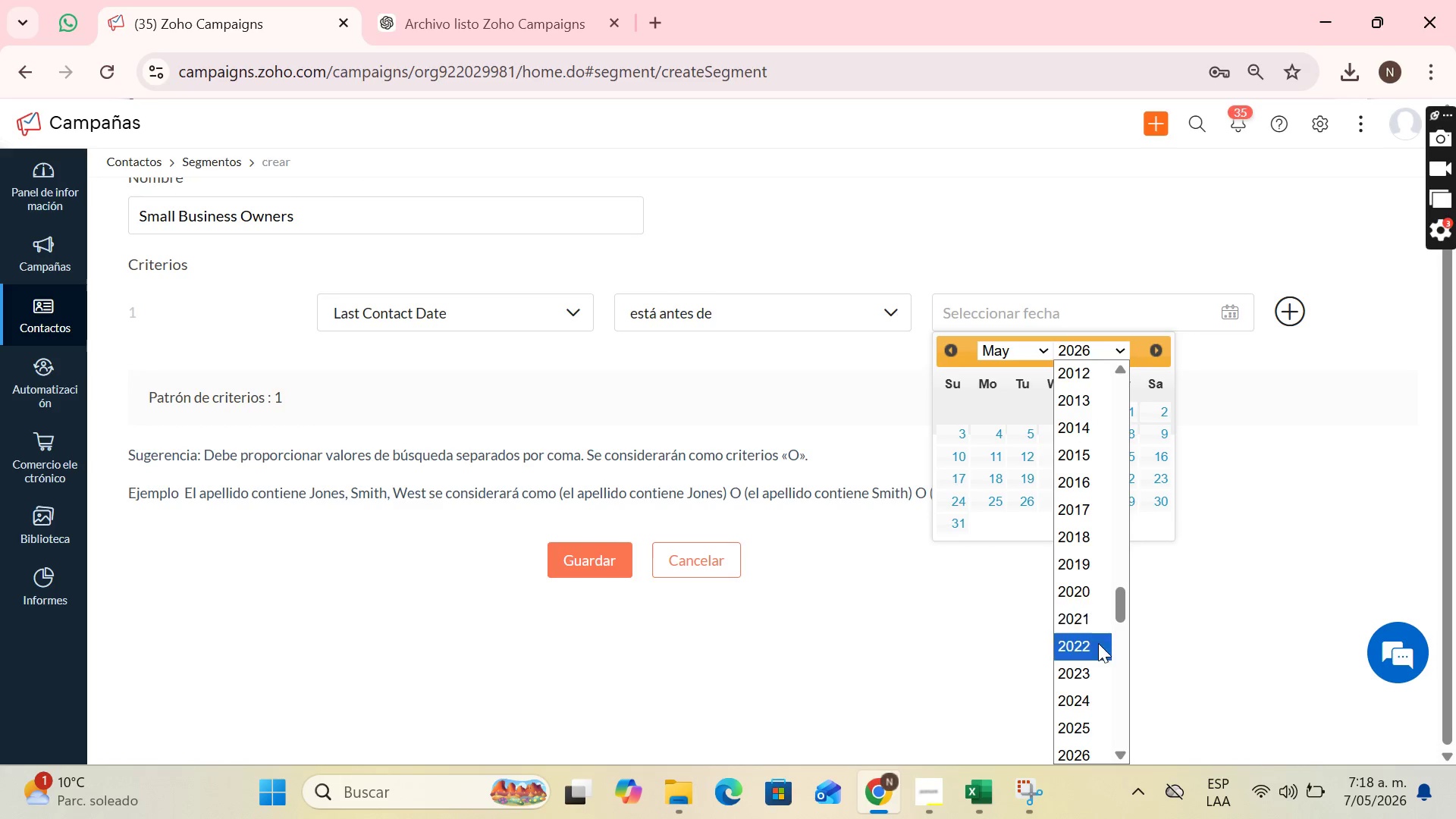 
left_click([1092, 690])
 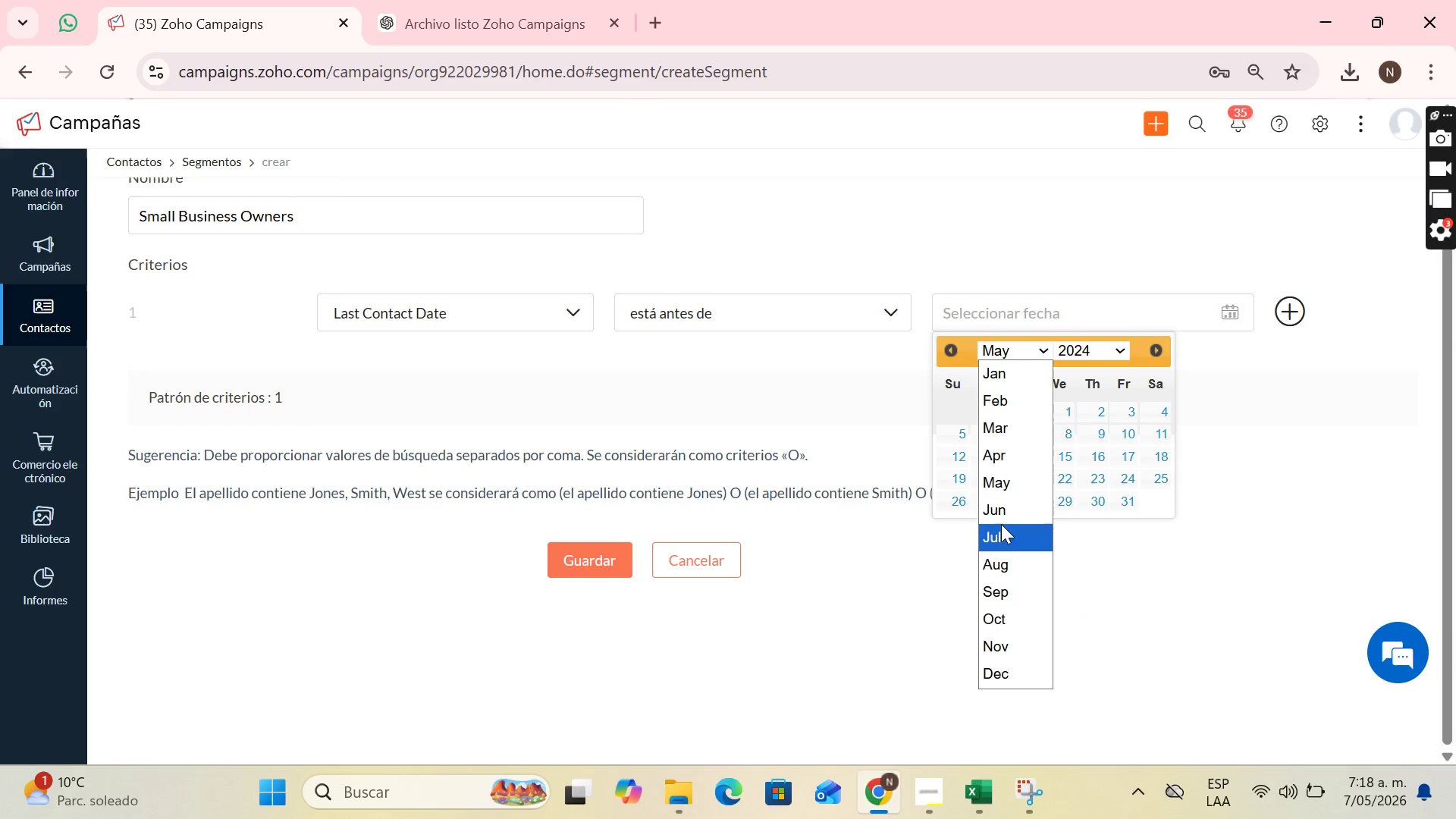 
left_click([1012, 447])
 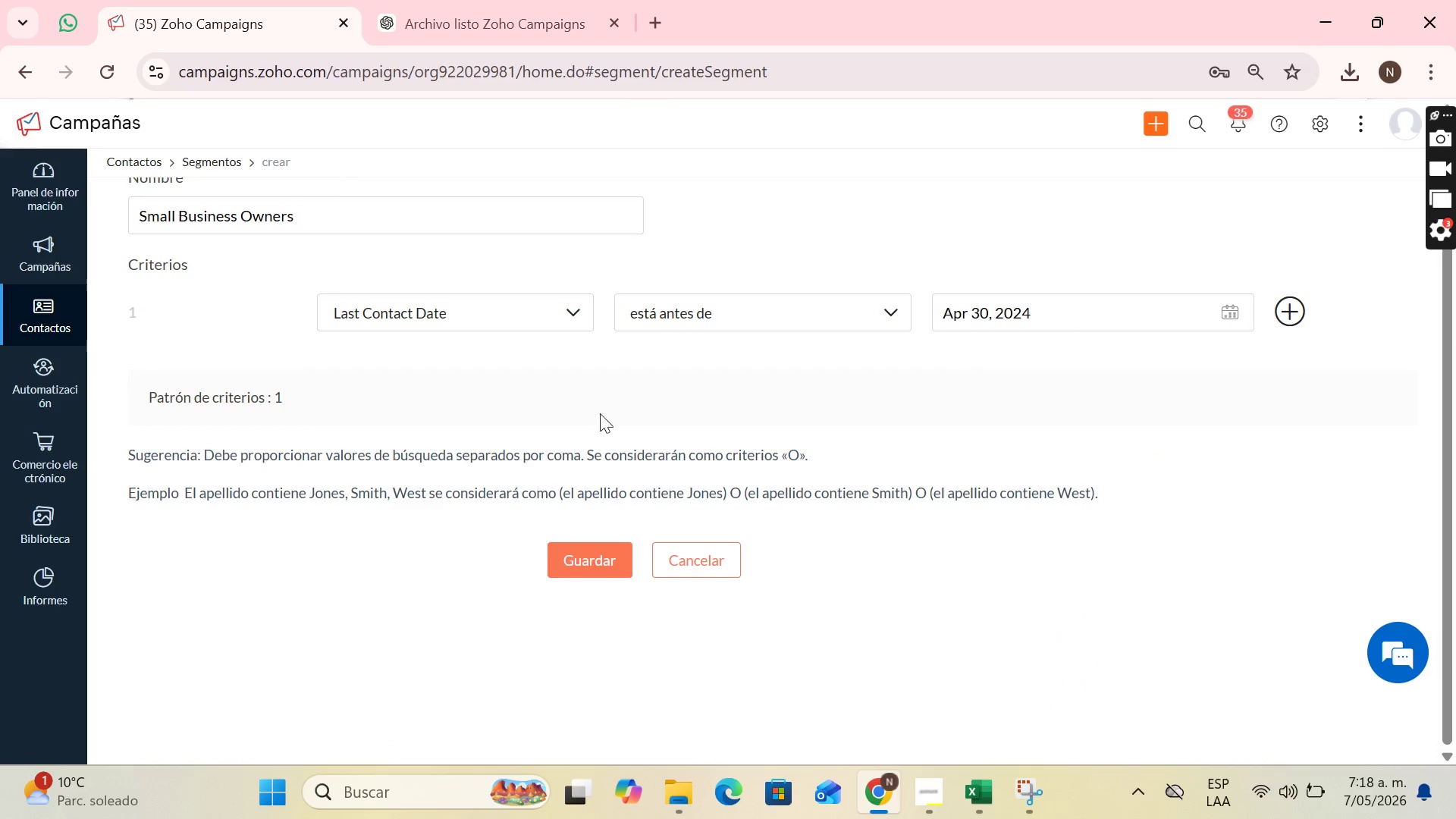 
wait(5.19)
 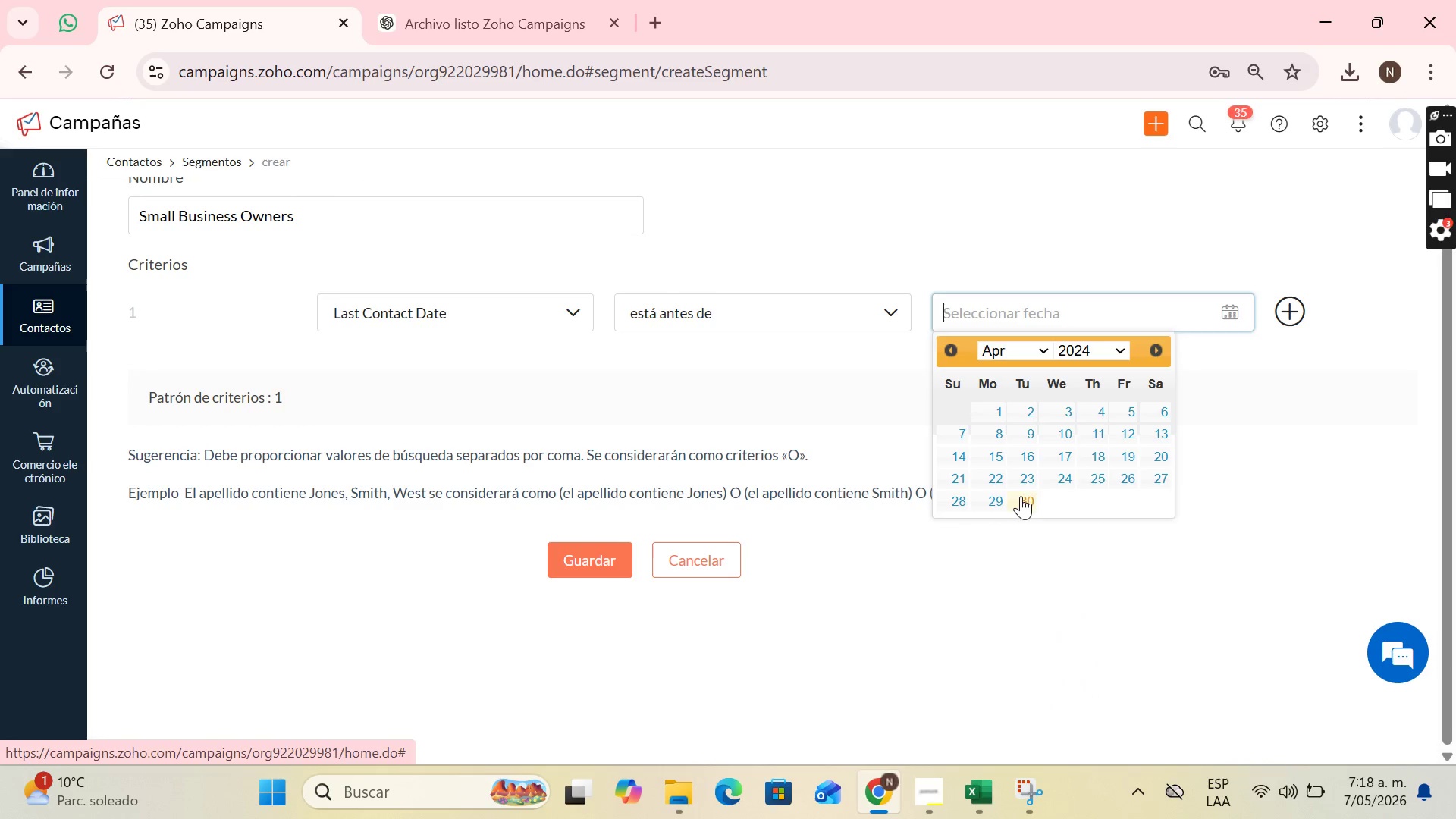 
scroll: coordinate [616, 474], scroll_direction: up, amount: 5.0
 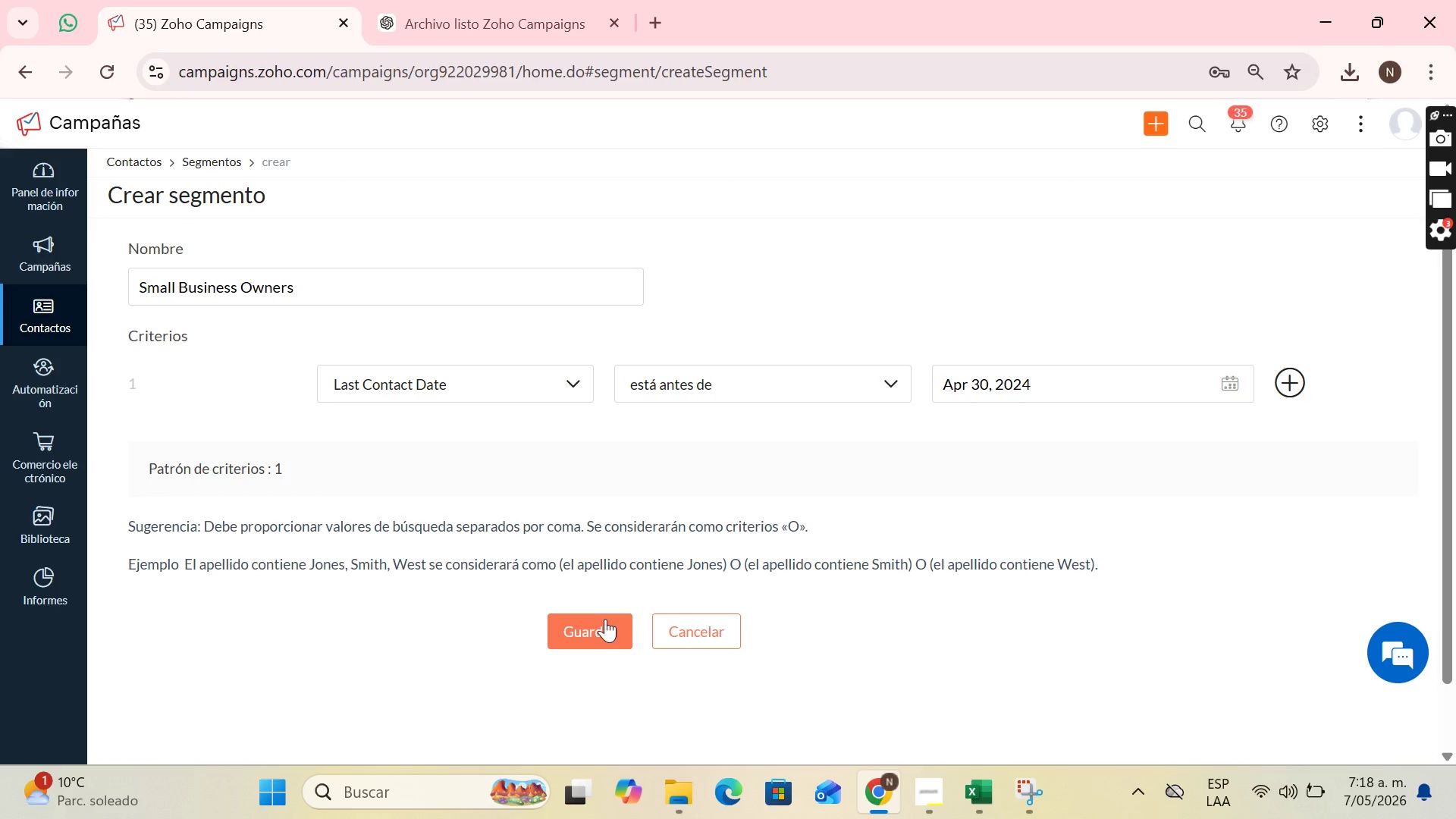 
left_click([604, 625])
 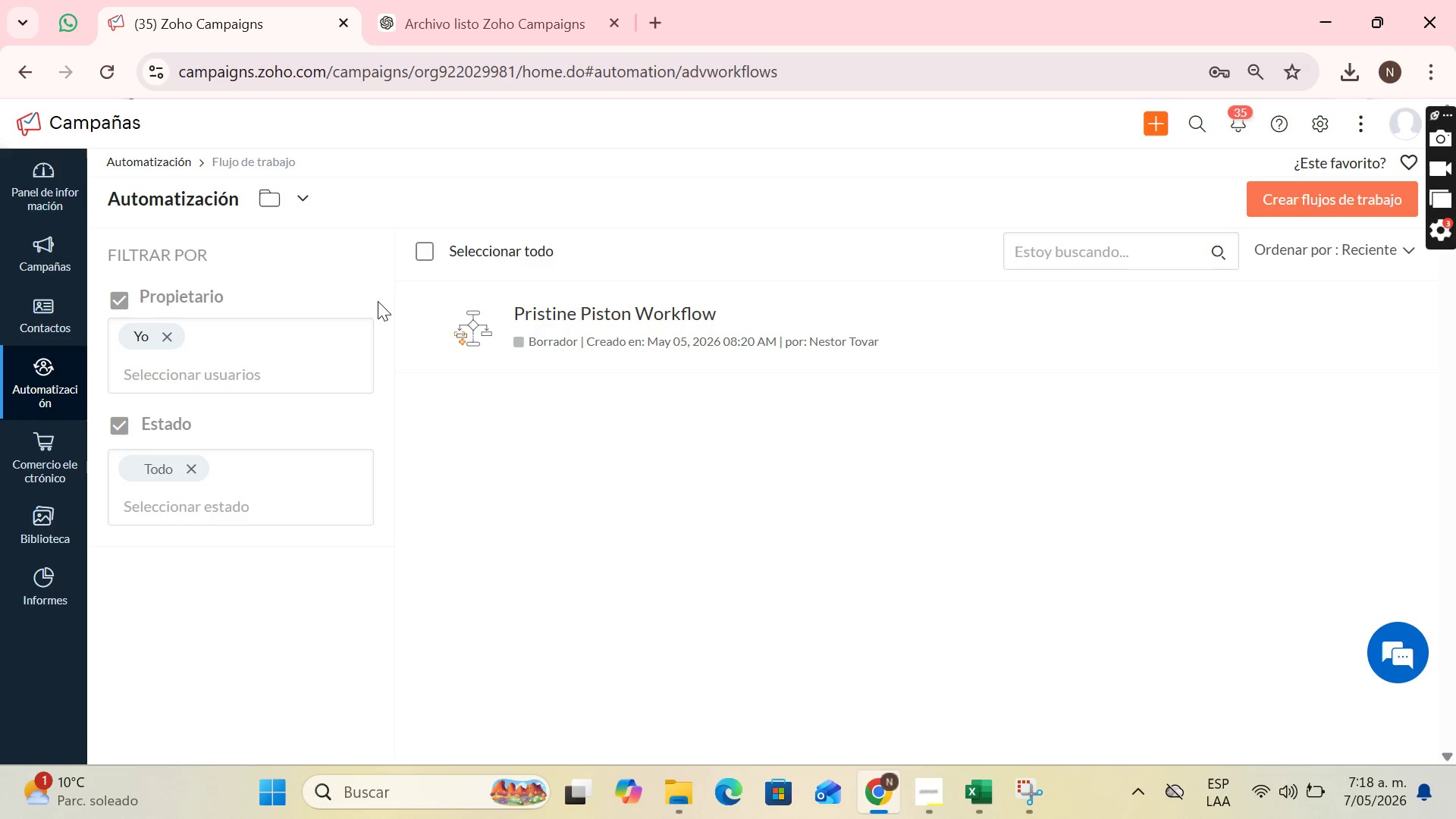 
wait(15.31)
 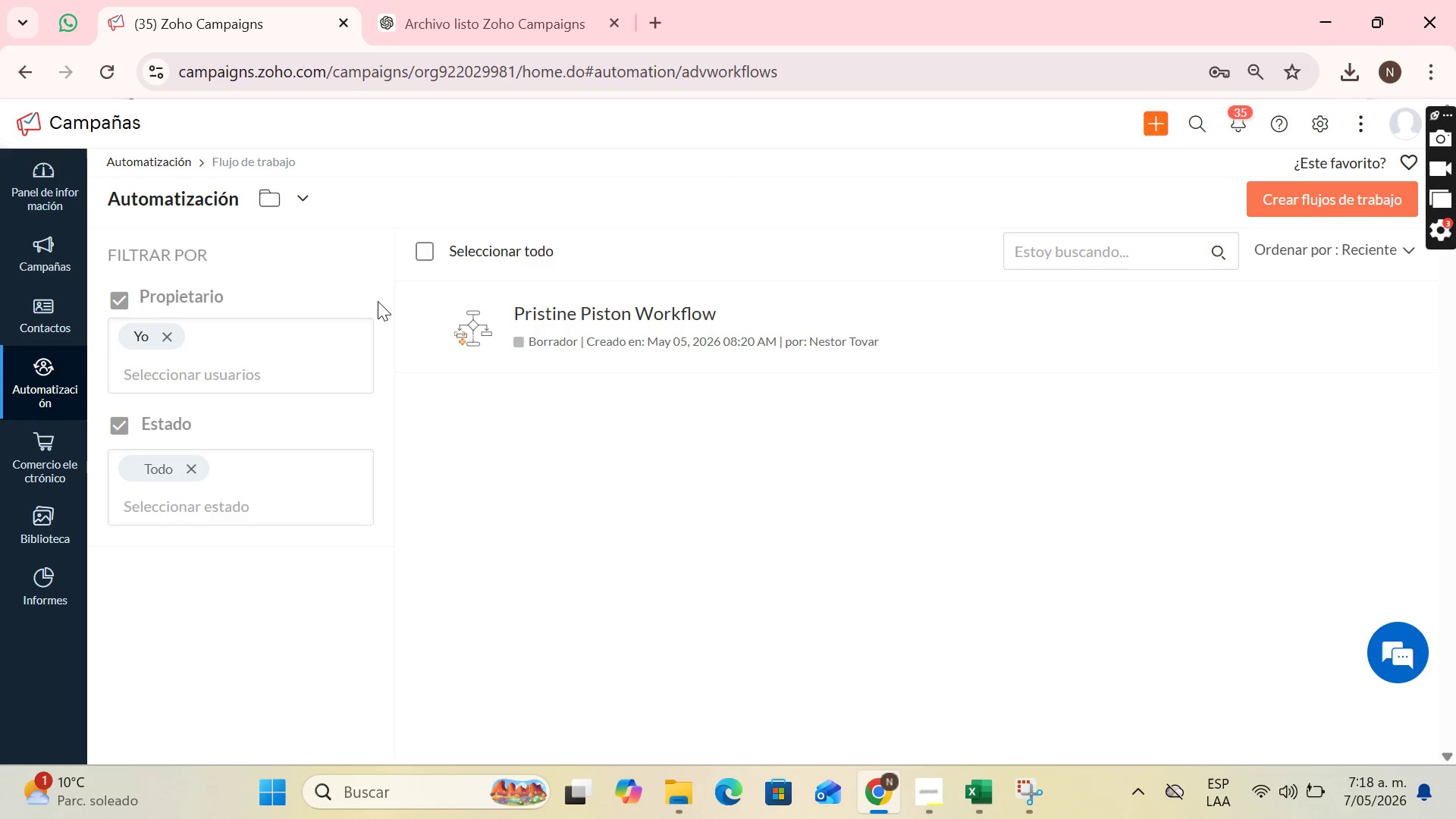 
left_click([1294, 187])
 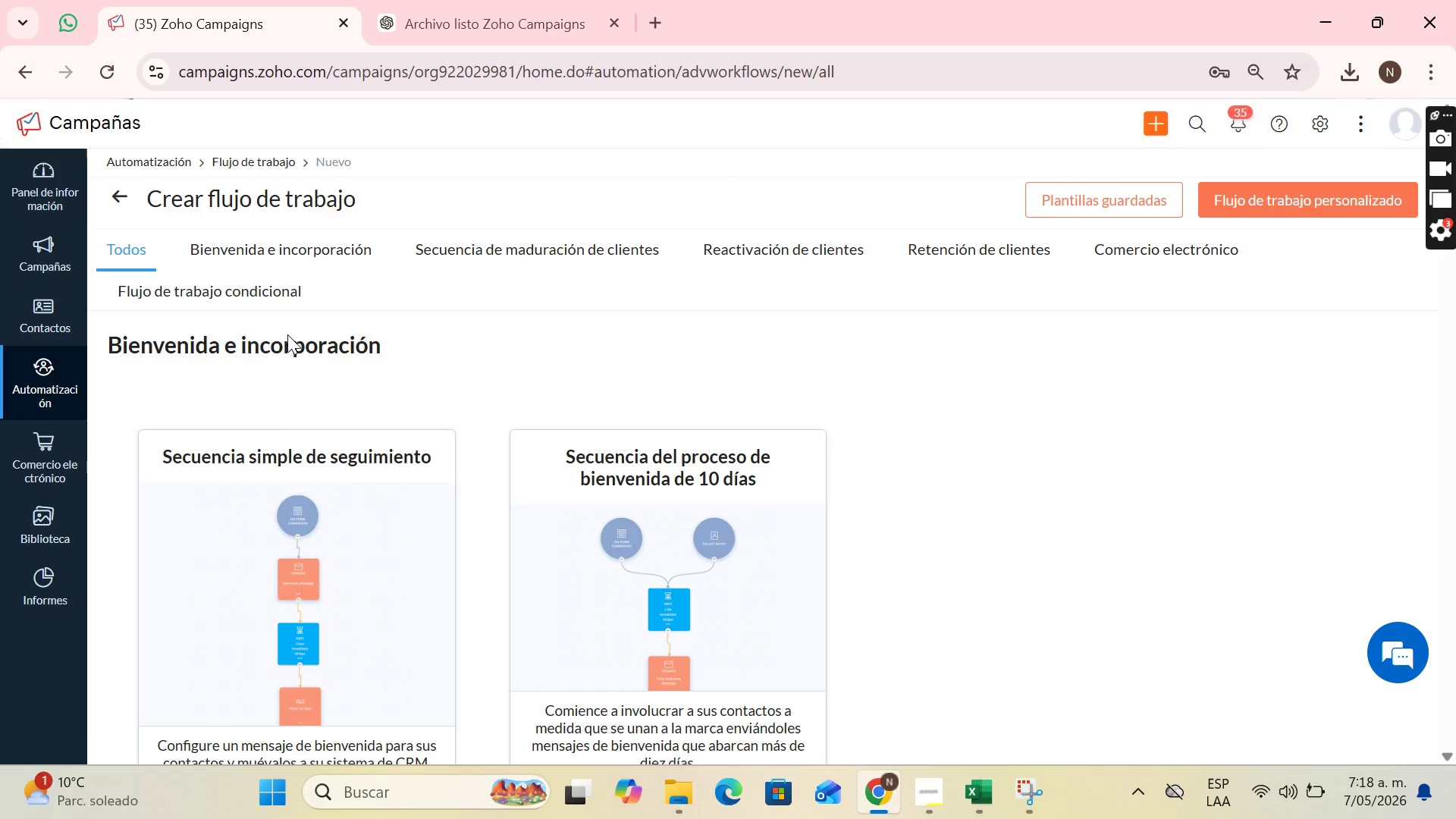 
scroll: coordinate [350, 544], scroll_direction: down, amount: 1.0
 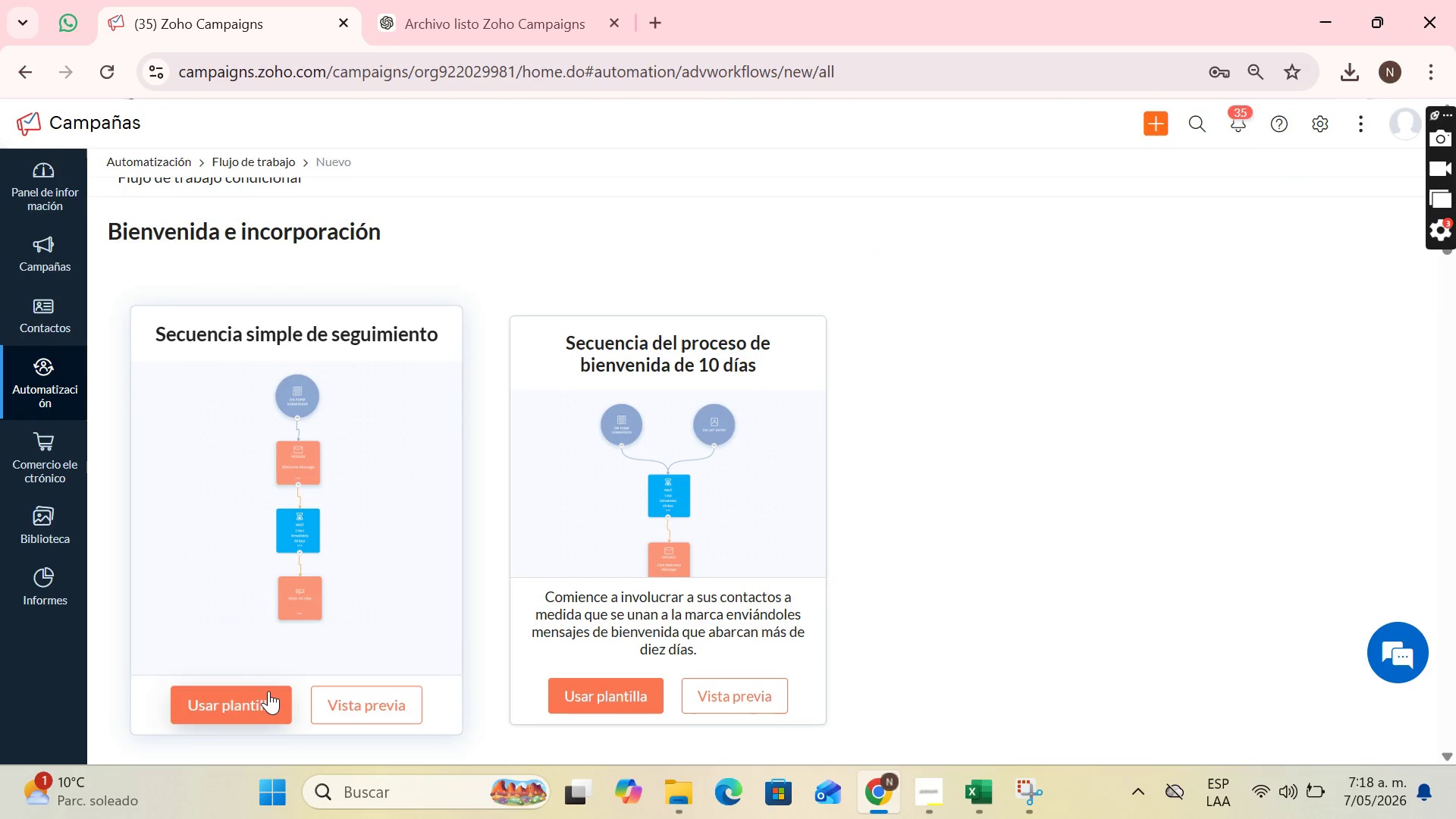 
left_click([268, 691])
 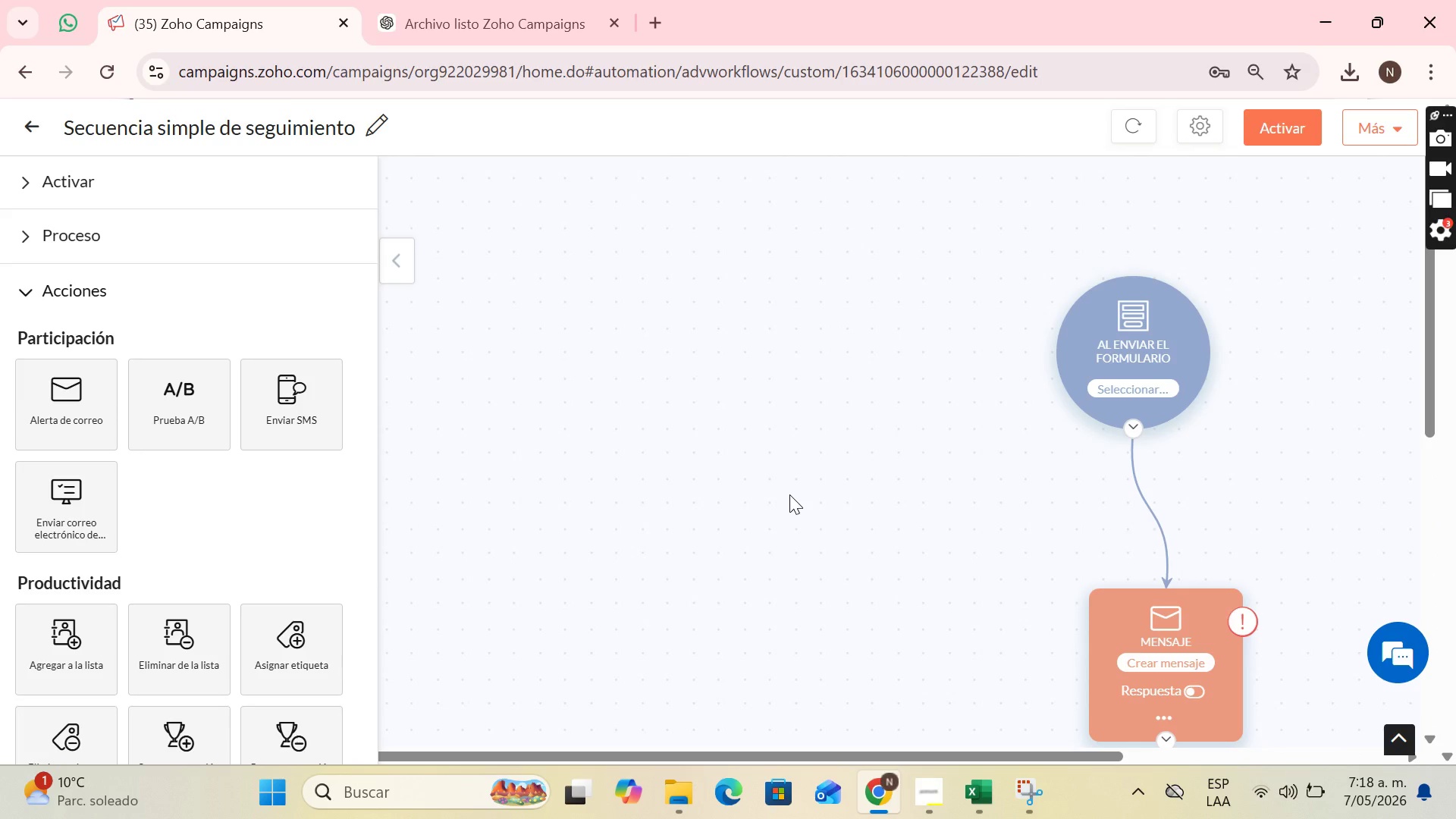 
wait(12.73)
 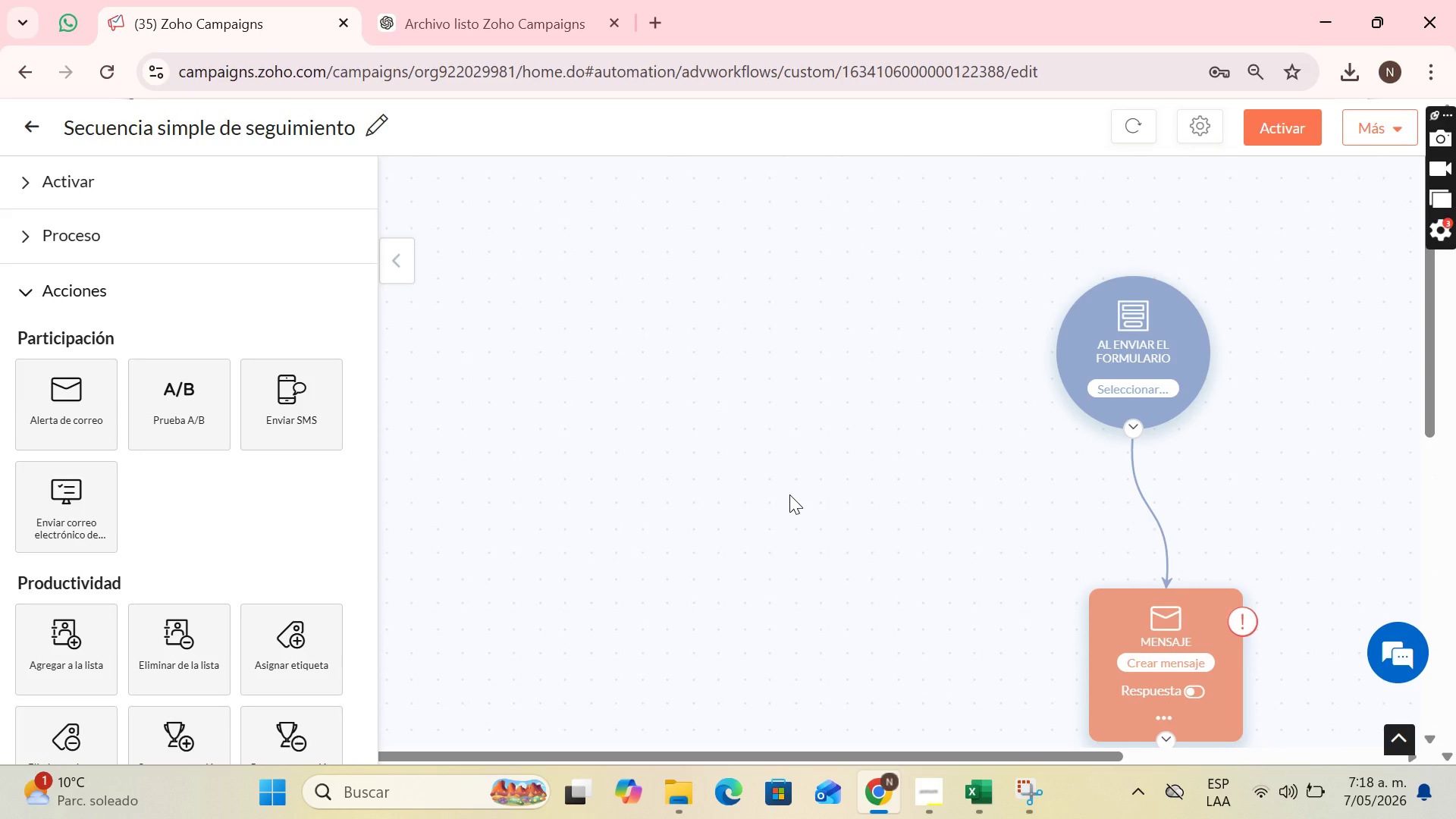 
left_click([1200, 309])
 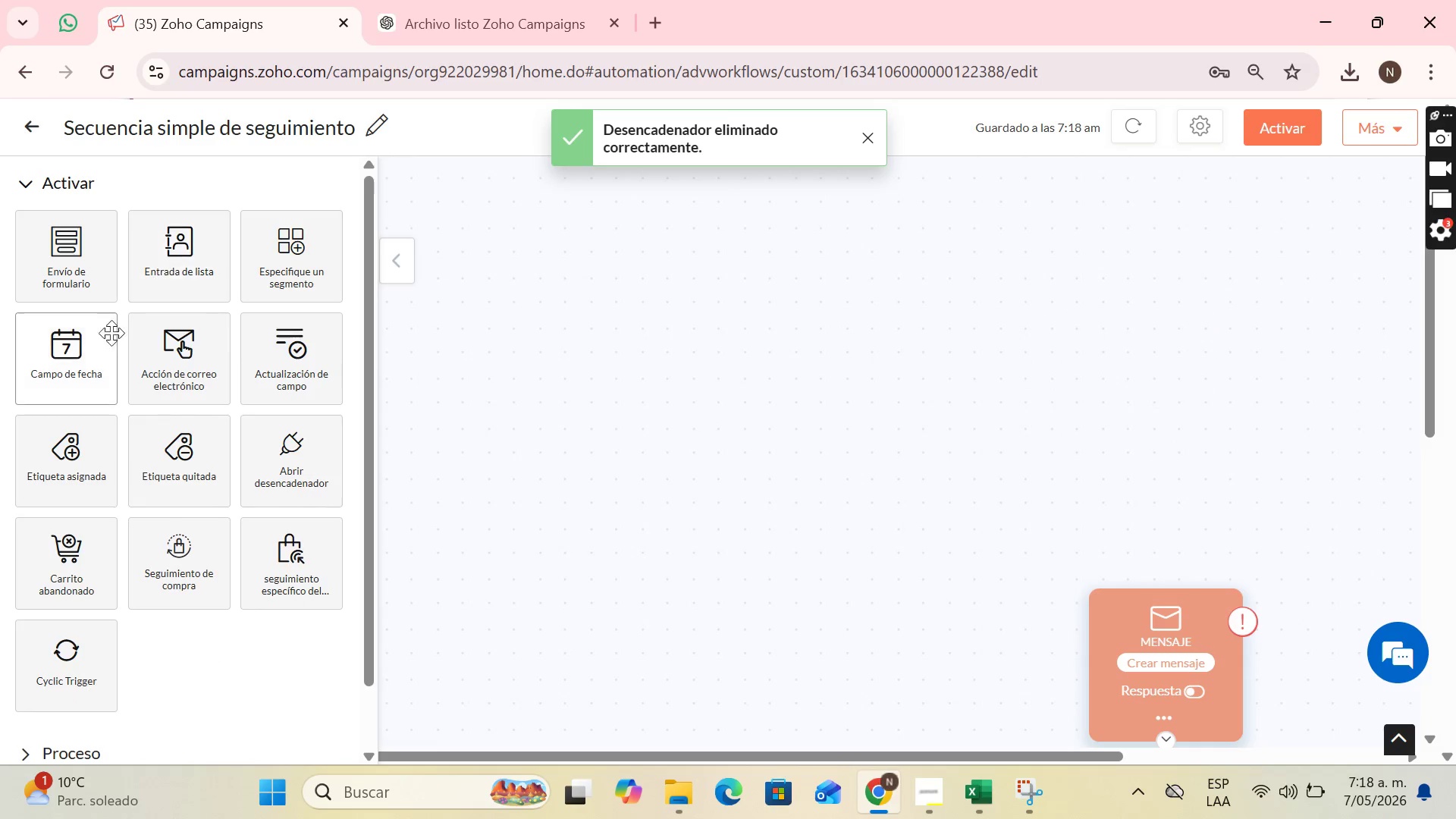 
left_click_drag(start_coordinate=[291, 243], to_coordinate=[1086, 336])
 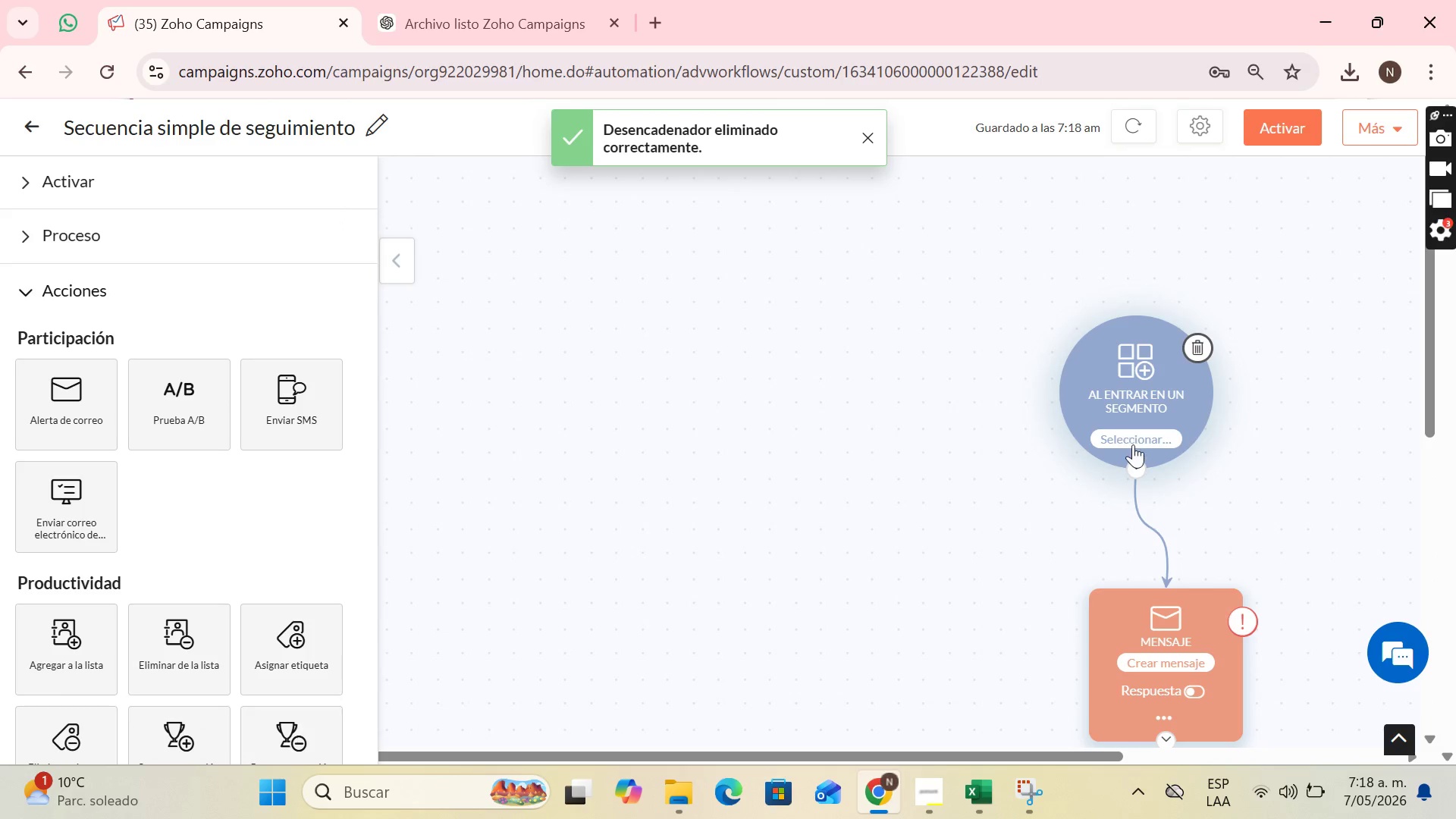 
left_click([1126, 438])
 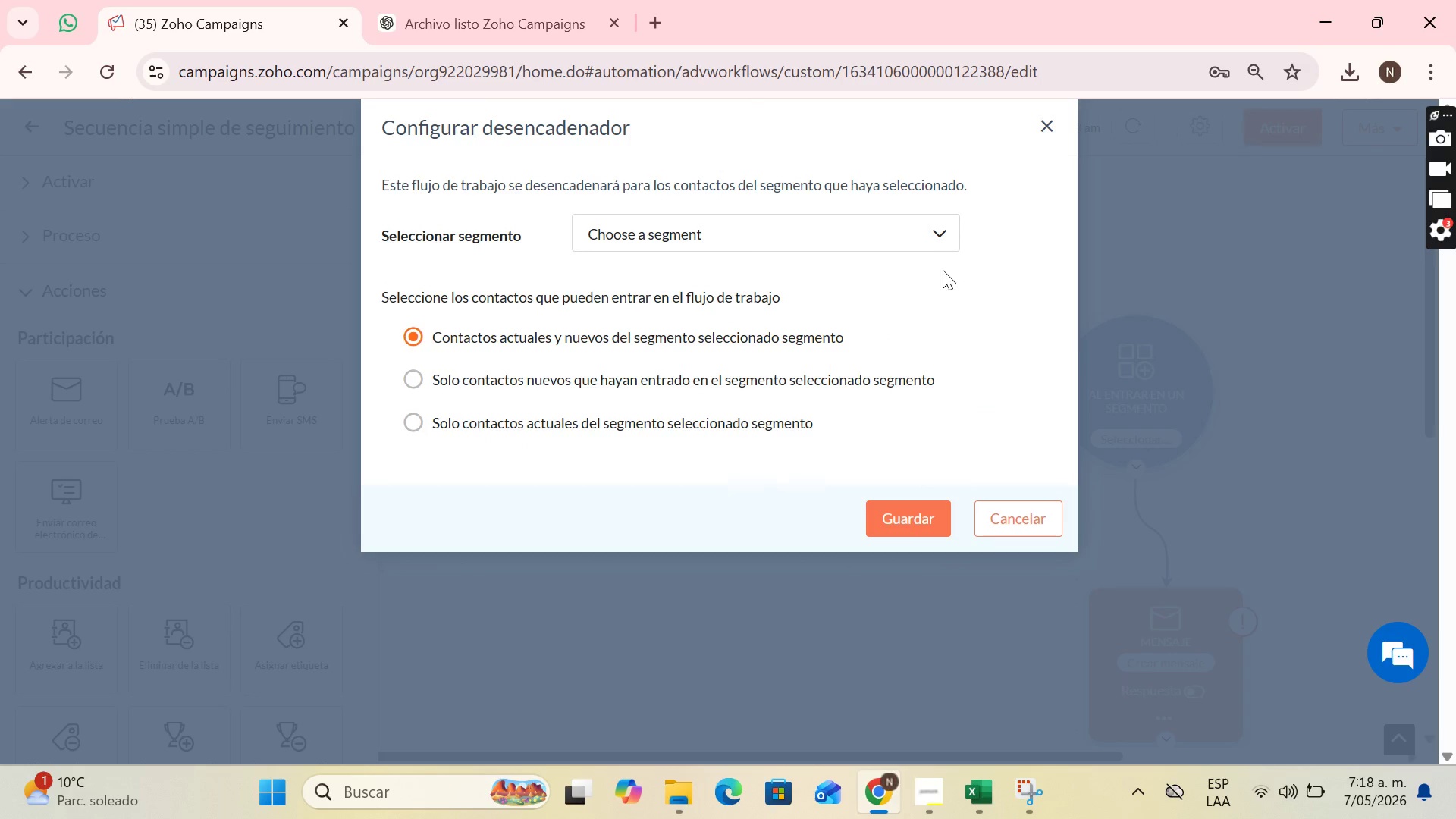 
left_click([952, 225])
 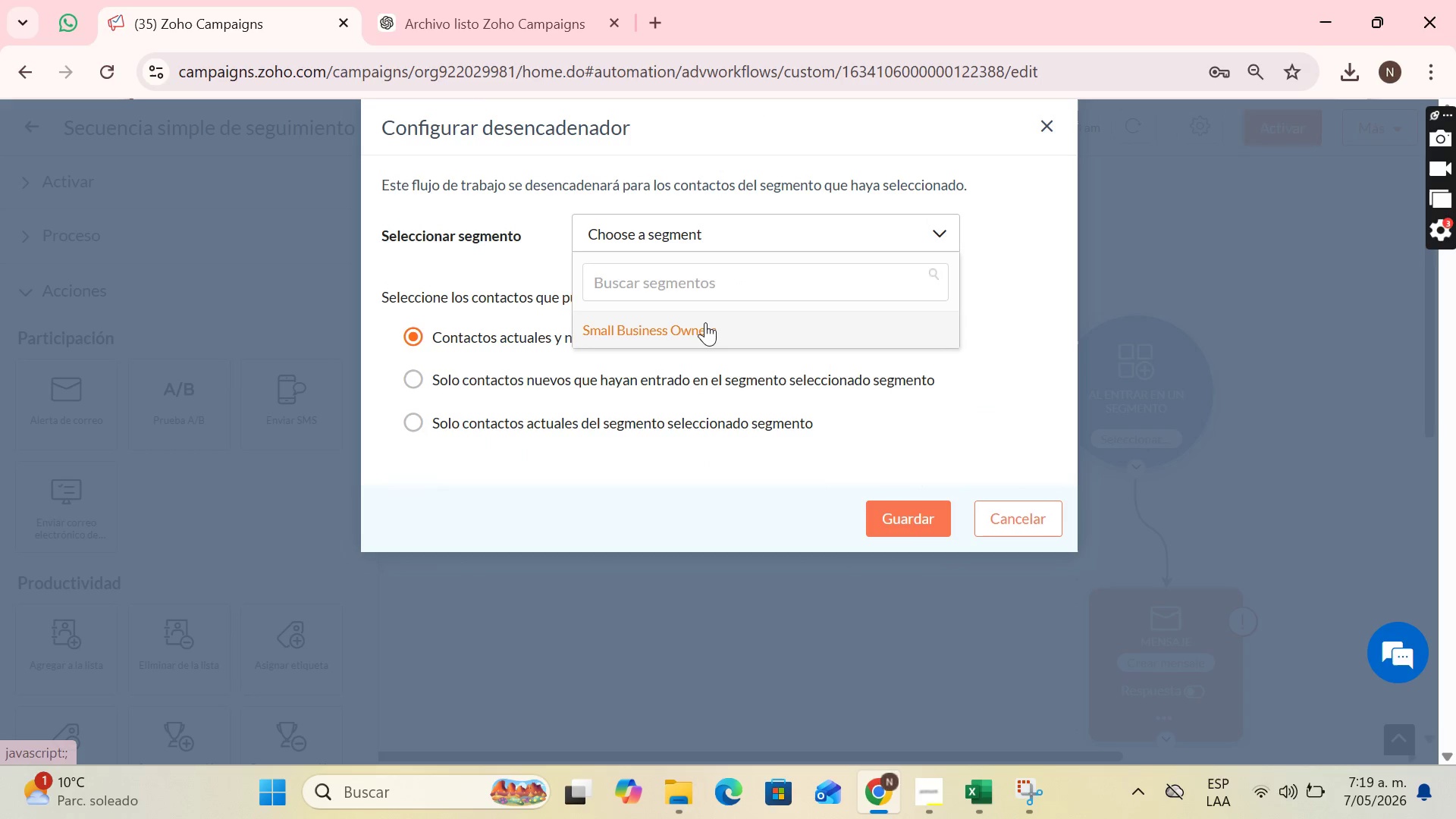 
left_click([705, 322])
 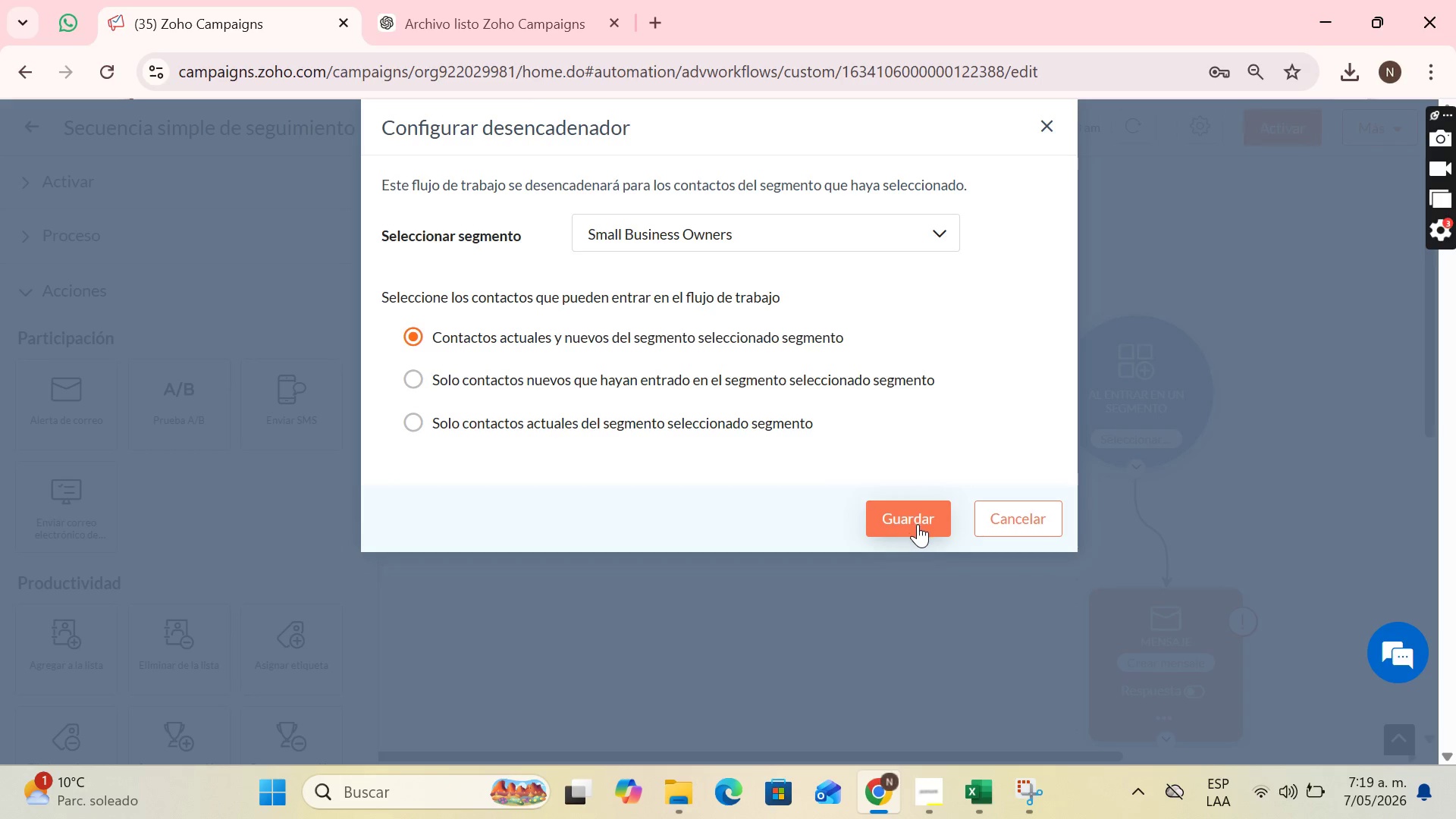 
left_click([922, 524])
 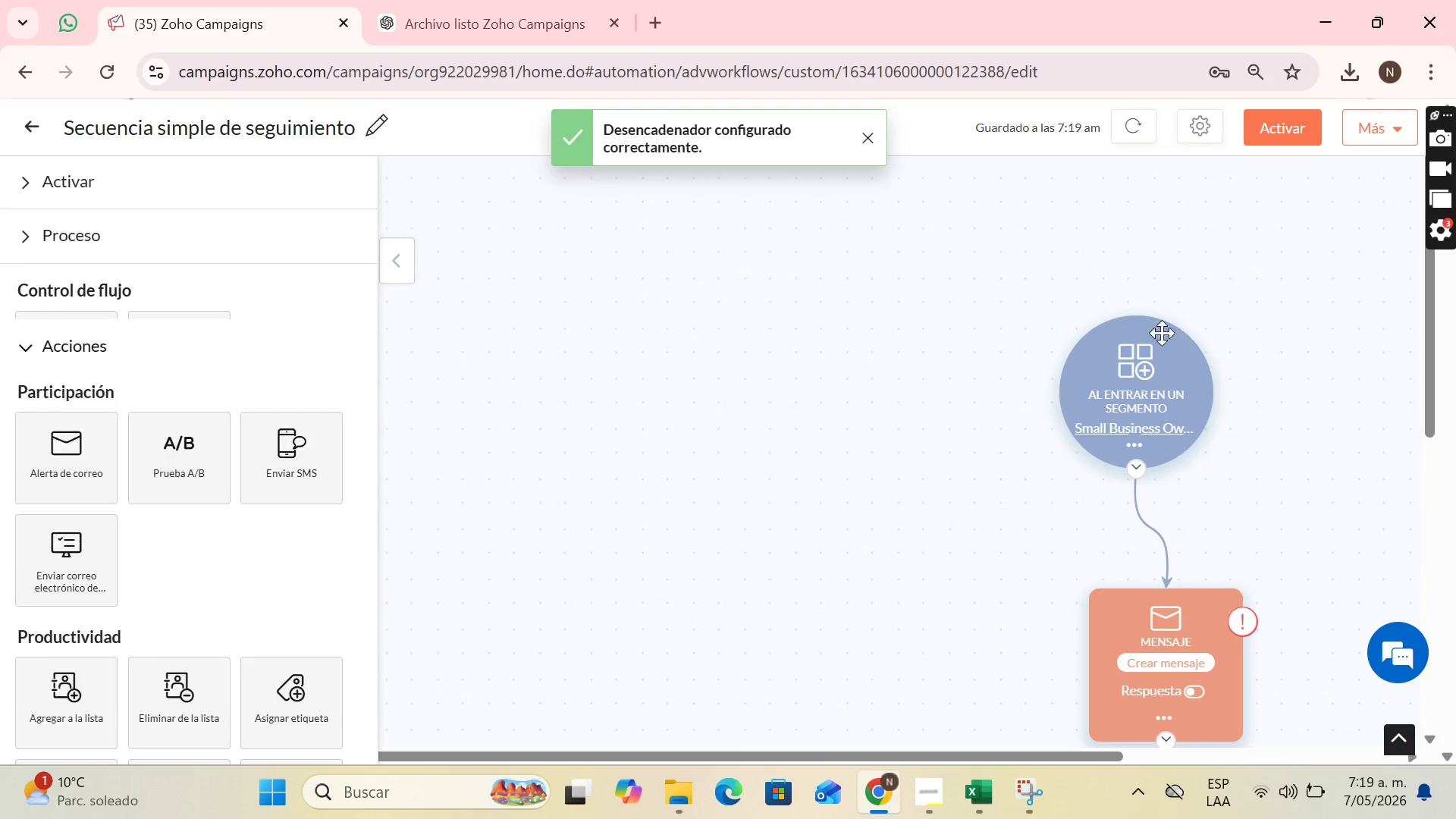 
left_click_drag(start_coordinate=[1138, 357], to_coordinate=[1128, 342])
 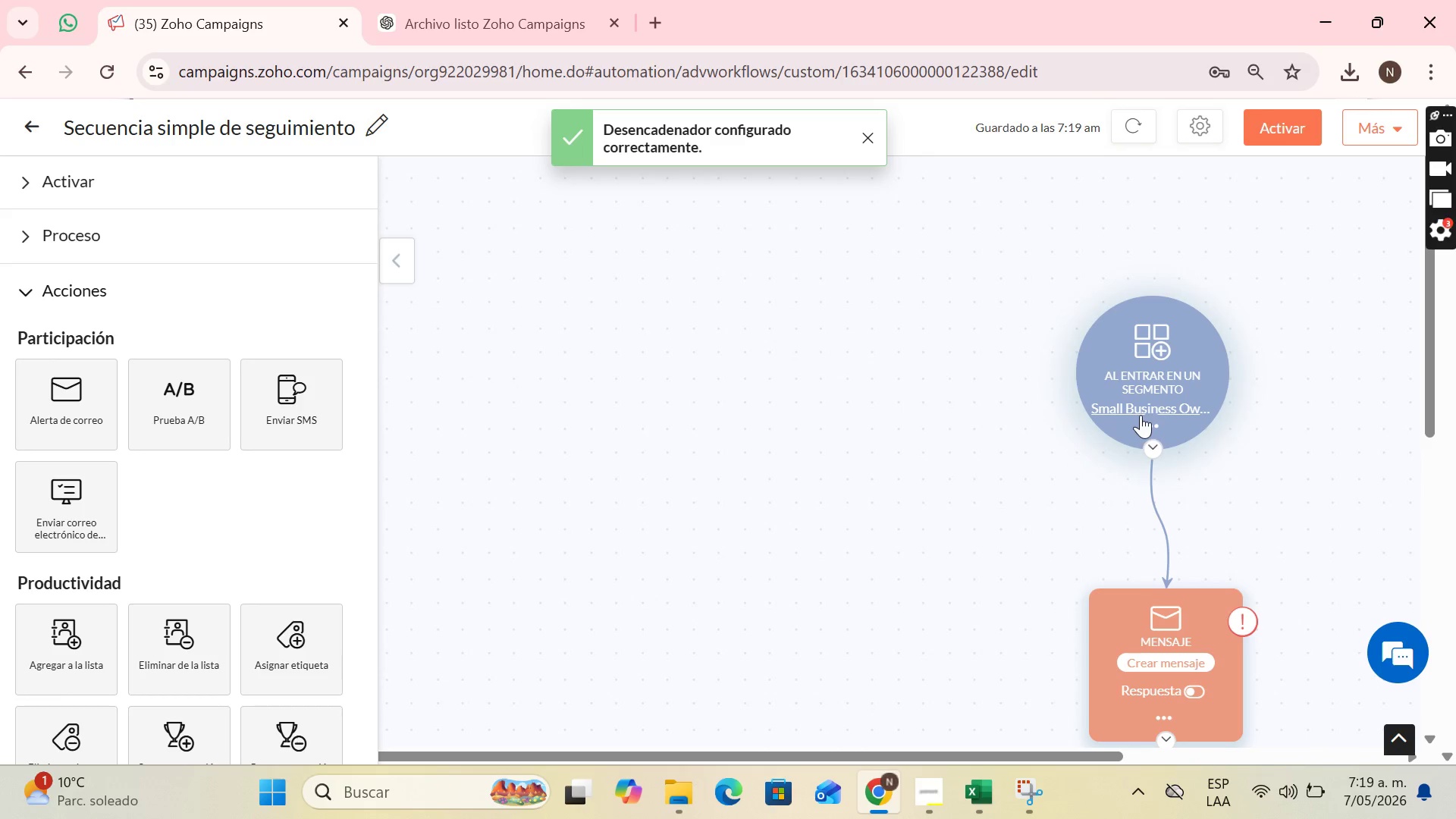 
scroll: coordinate [1146, 420], scroll_direction: down, amount: 1.0
 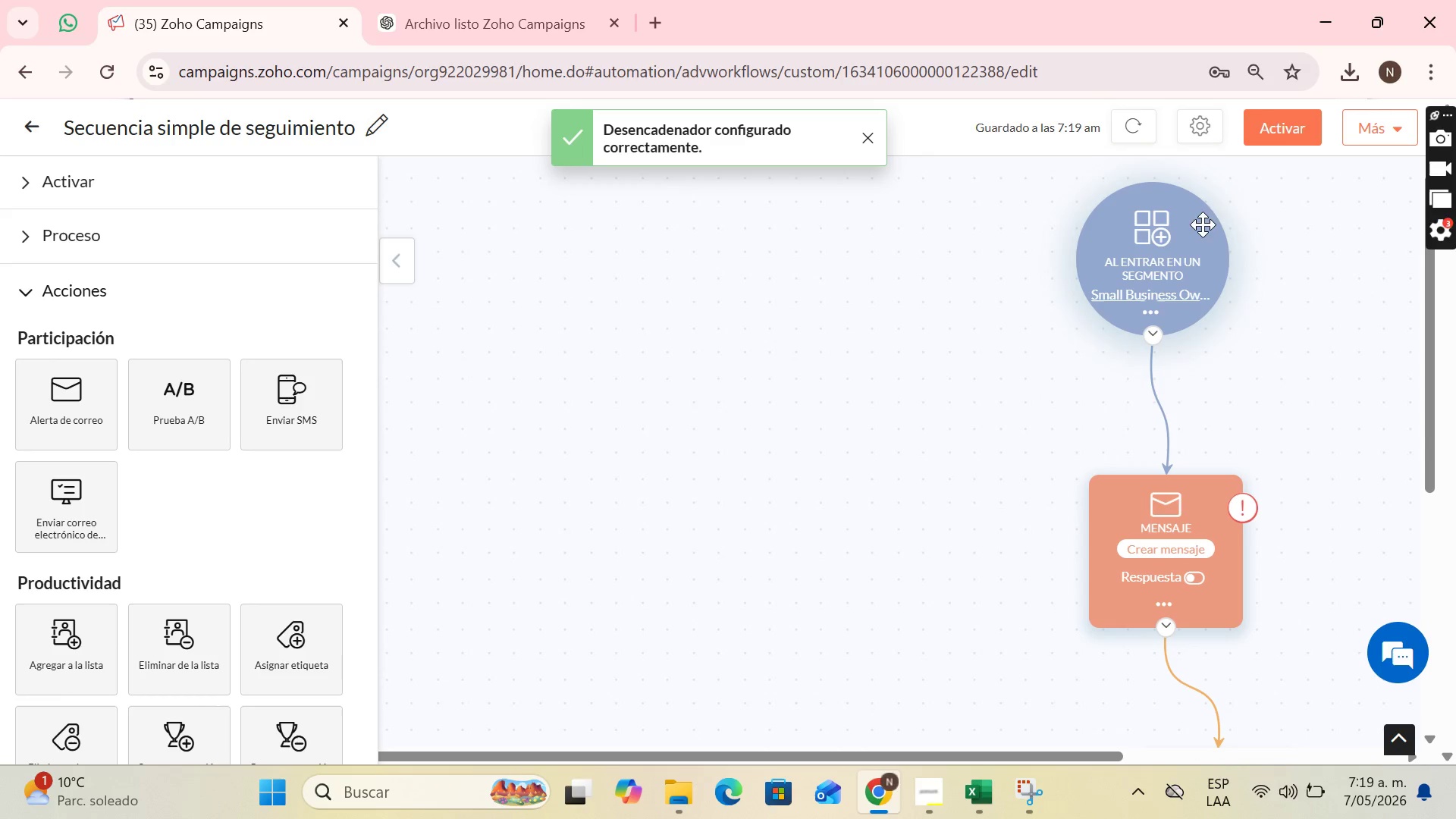 
left_click_drag(start_coordinate=[1200, 229], to_coordinate=[1207, 240])
 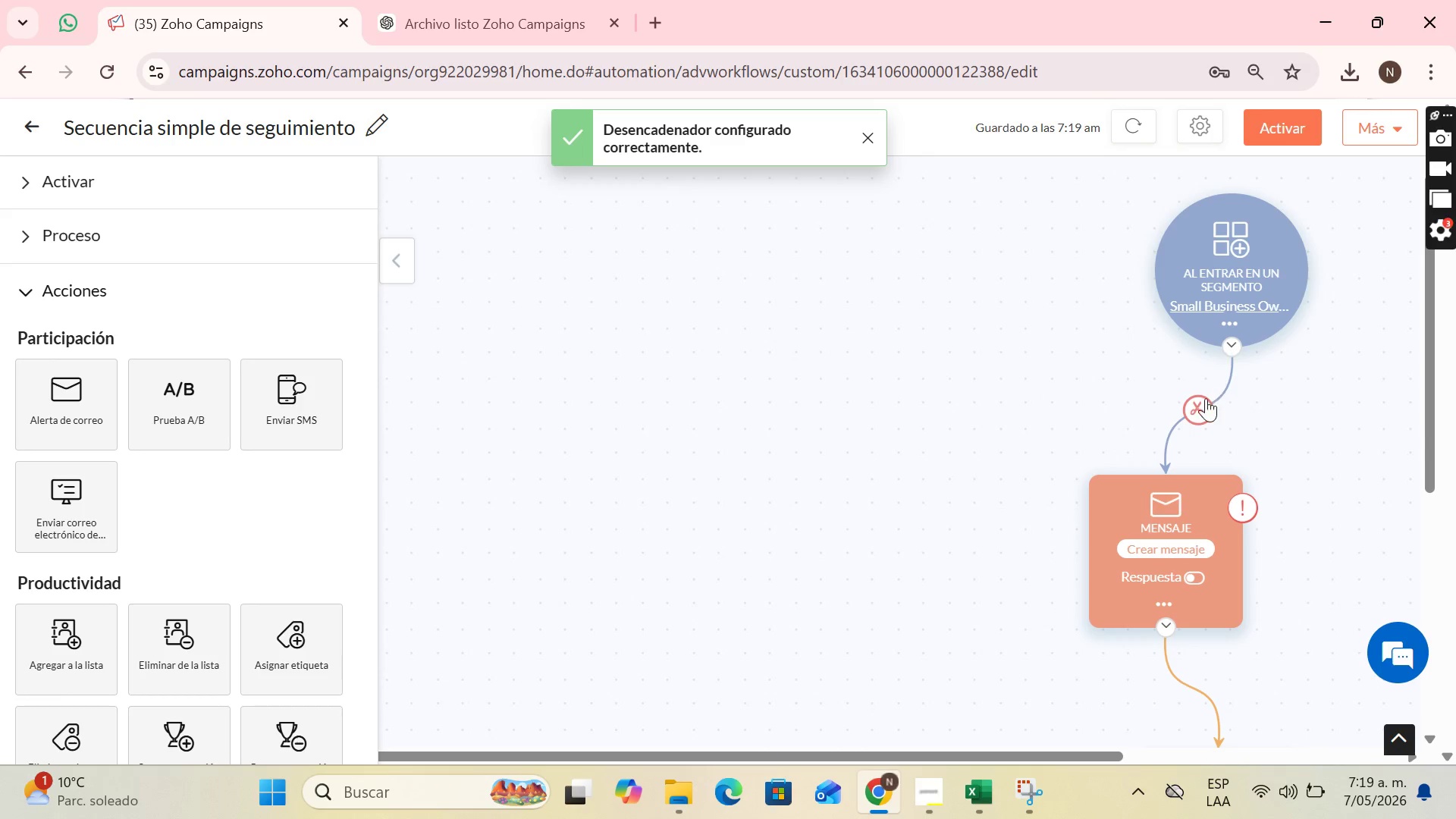 
scroll: coordinate [1218, 361], scroll_direction: down, amount: 2.0
 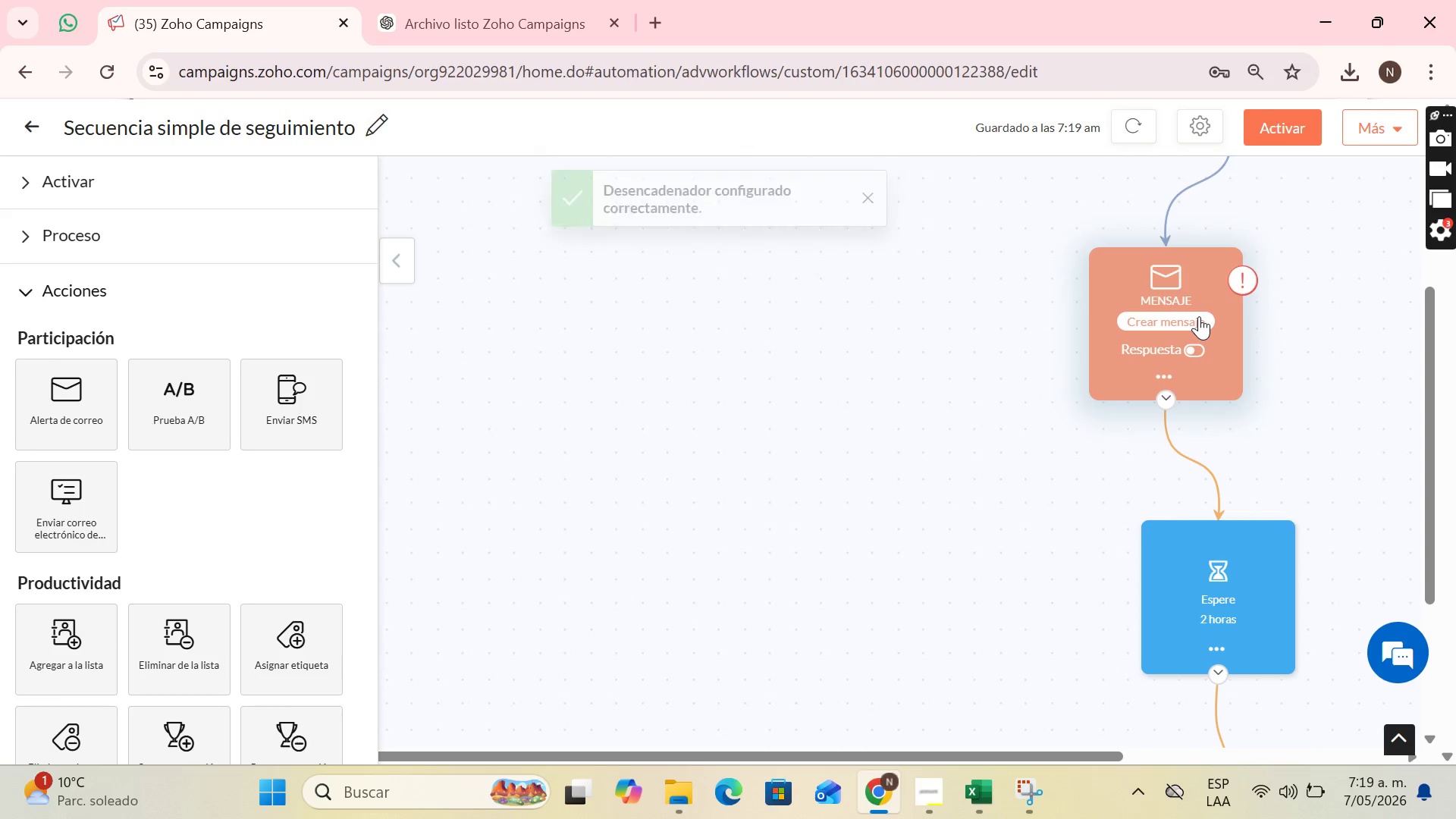 
left_click([1199, 316])
 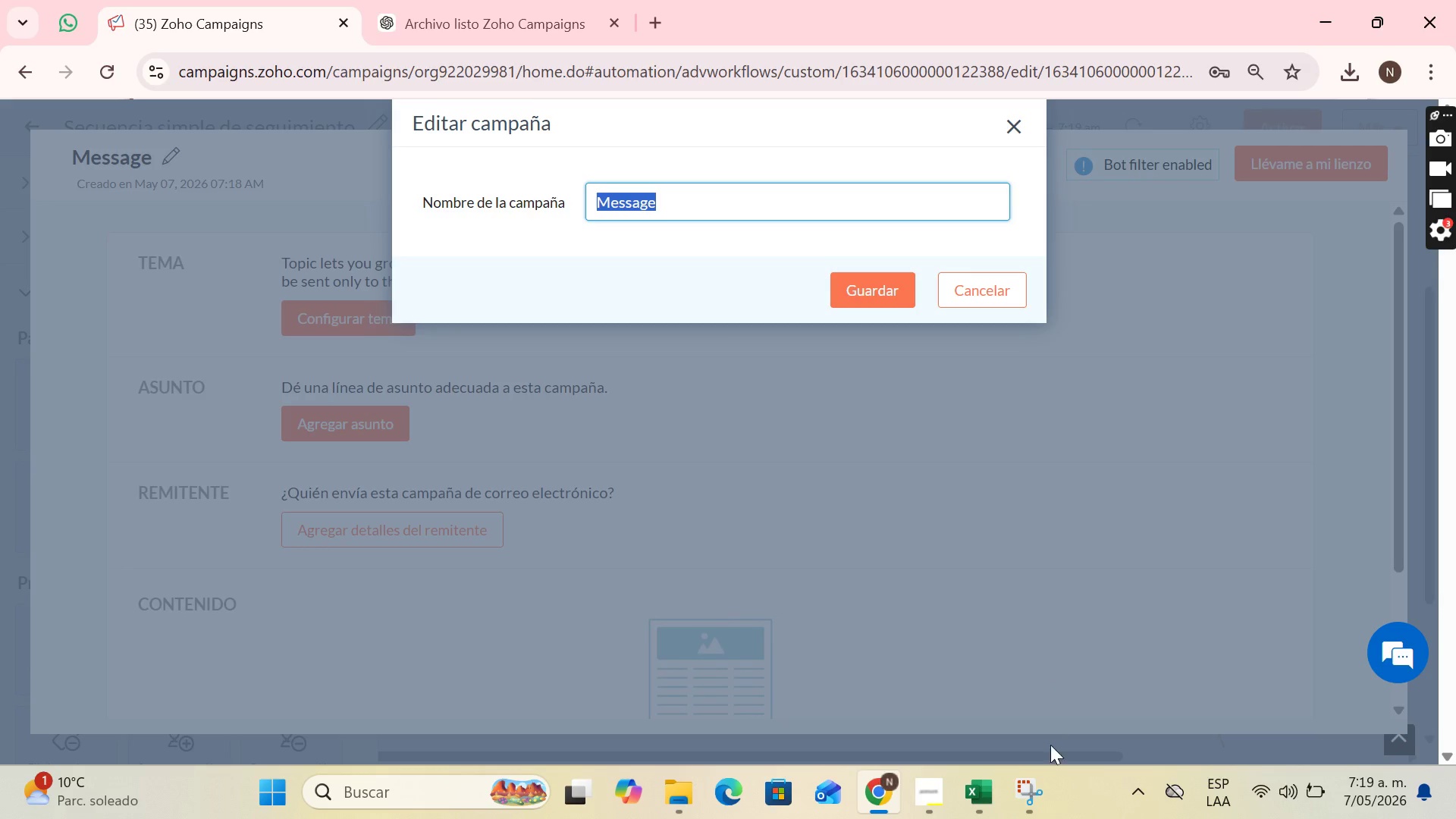 
left_click([894, 780])
 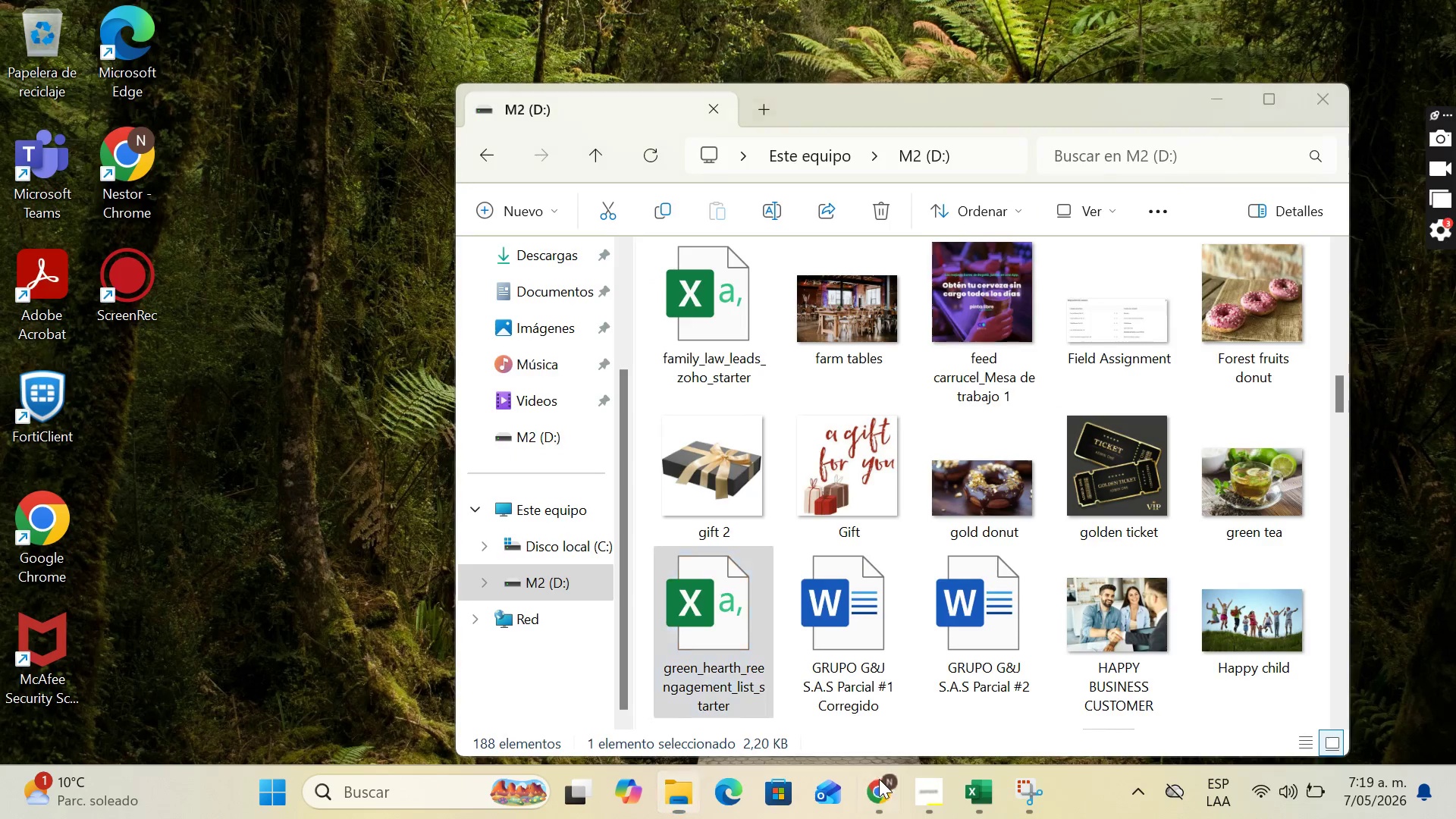 
double_click([936, 789])